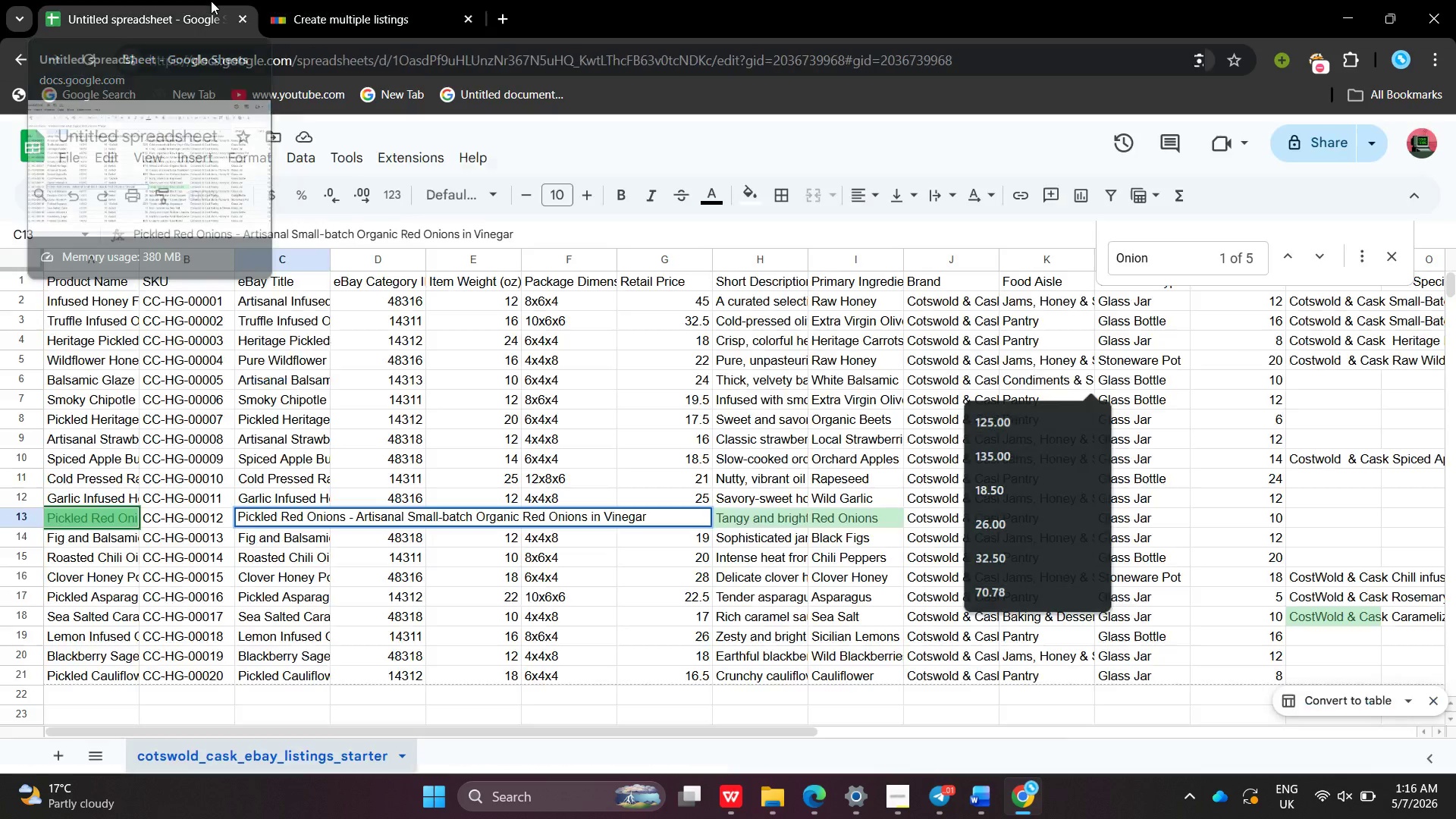 
left_click([211, 1])
 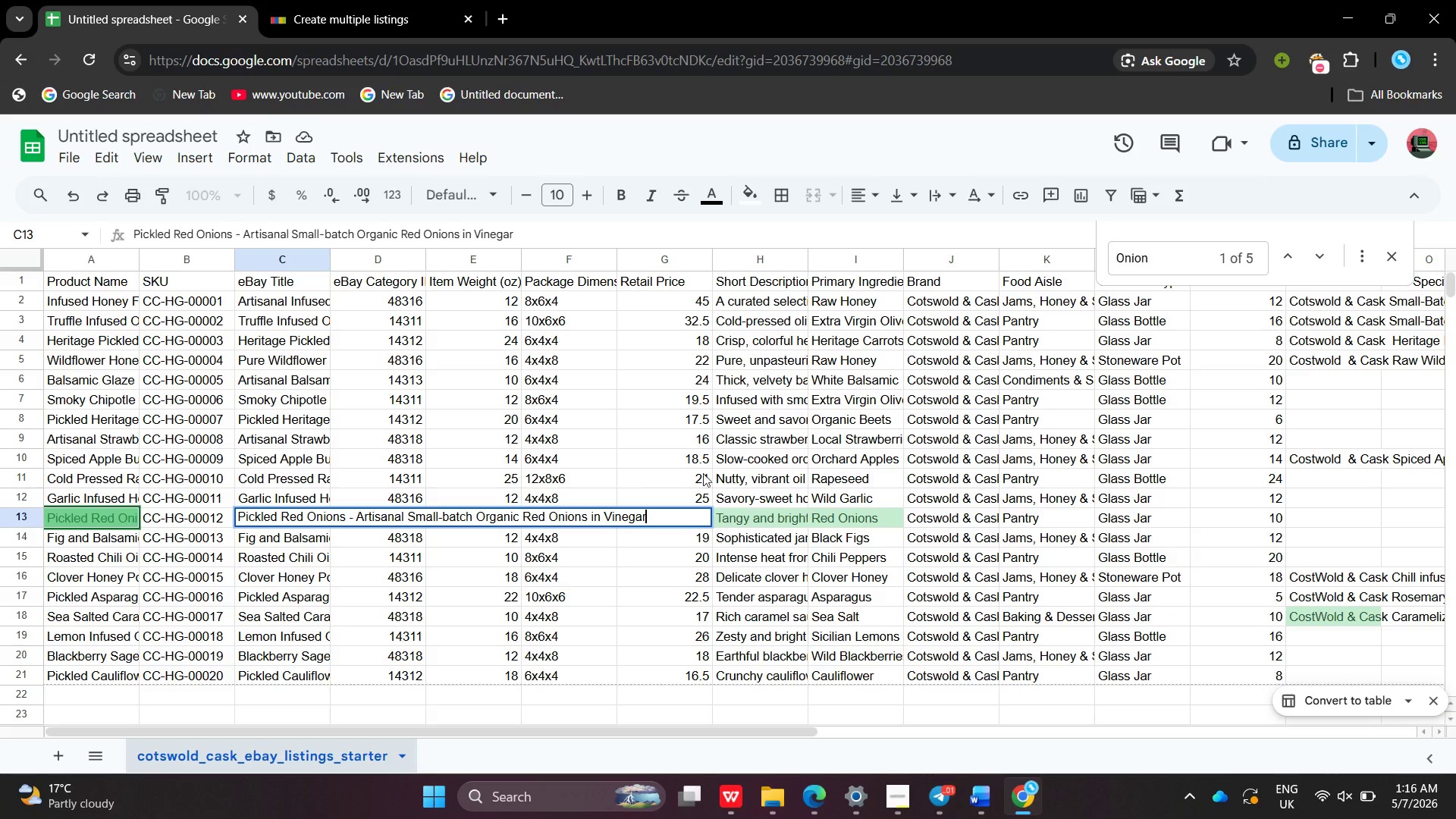 
left_click([767, 512])
 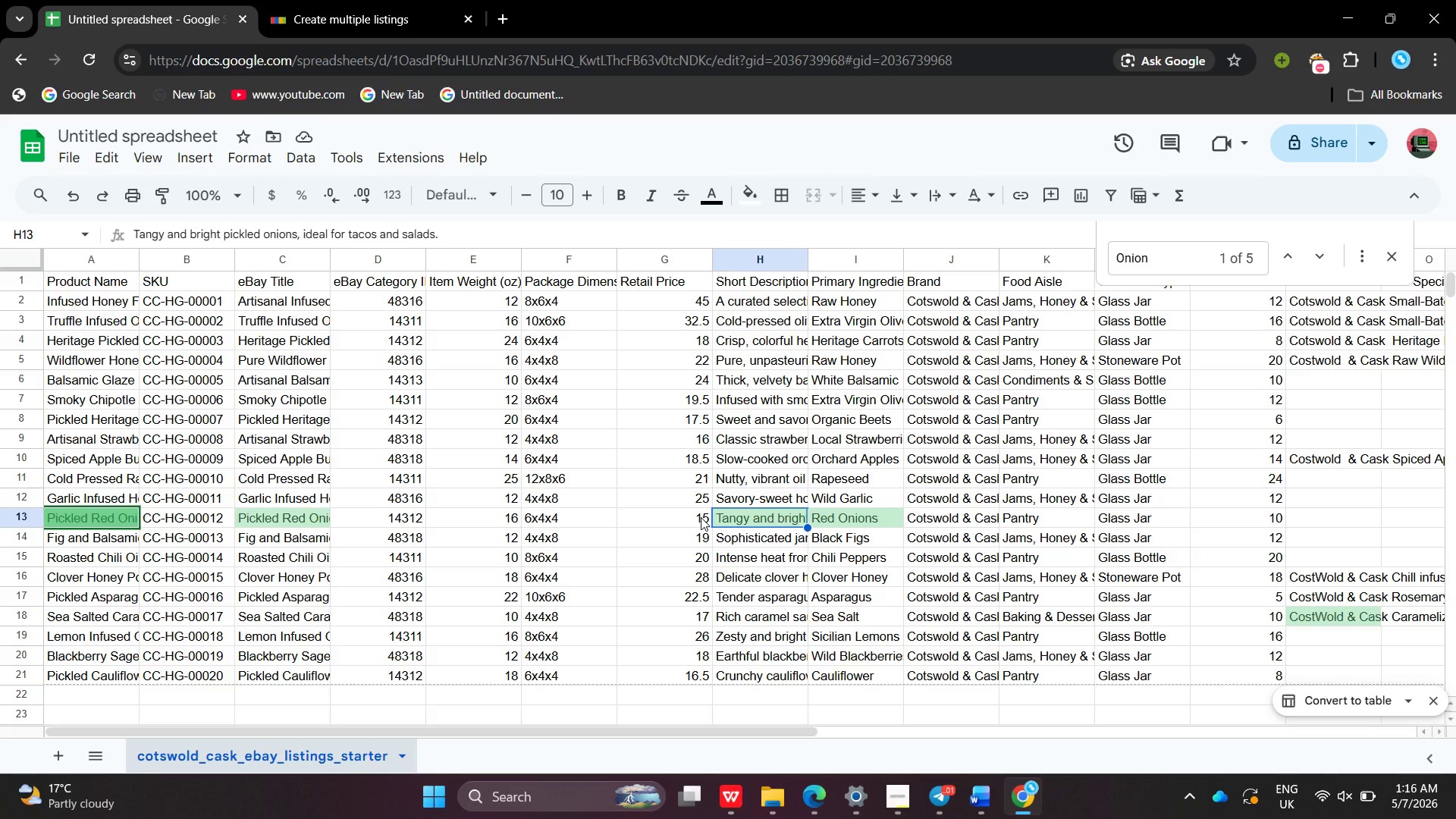 
double_click([701, 517])
 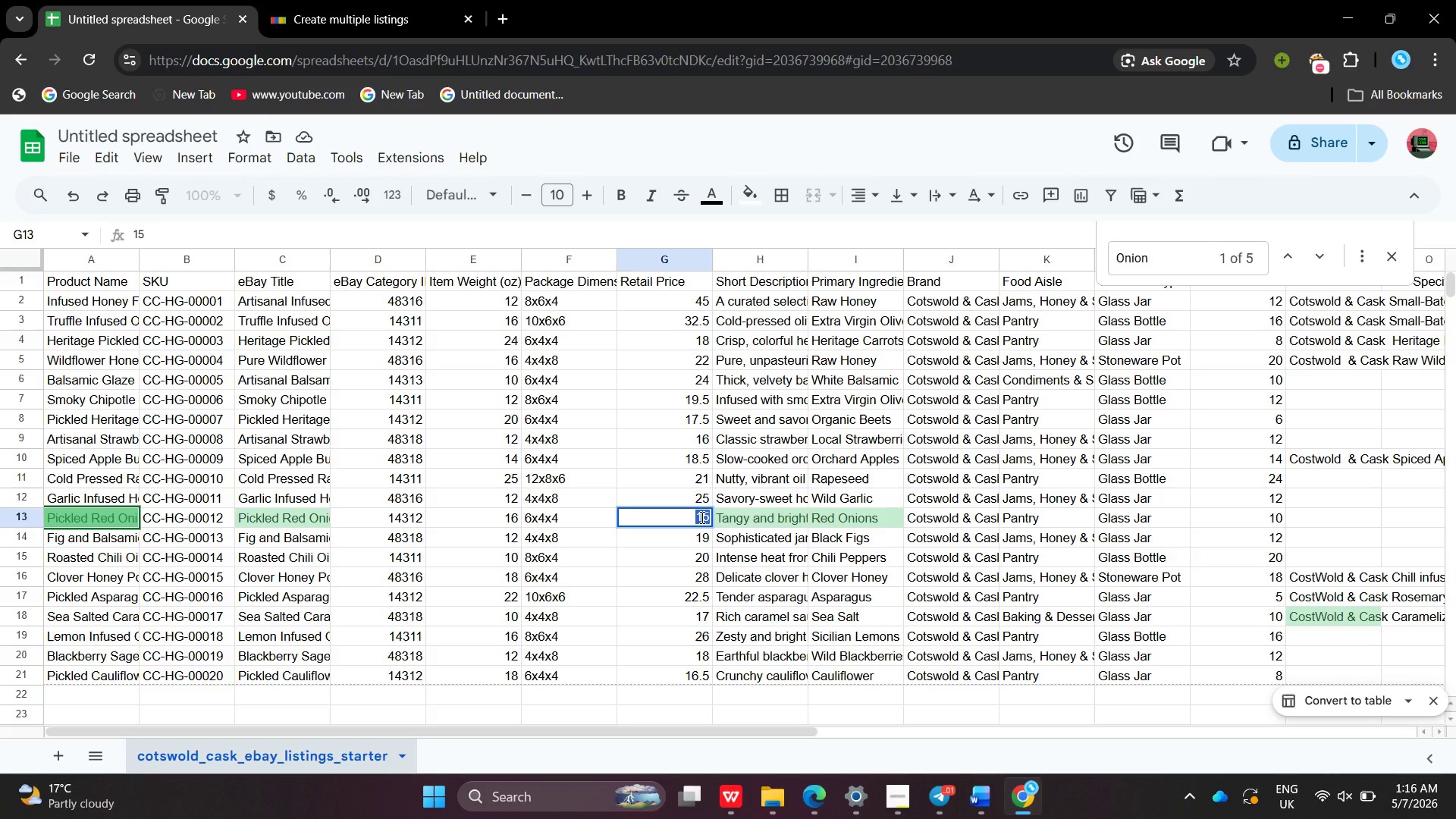 
triple_click([701, 517])
 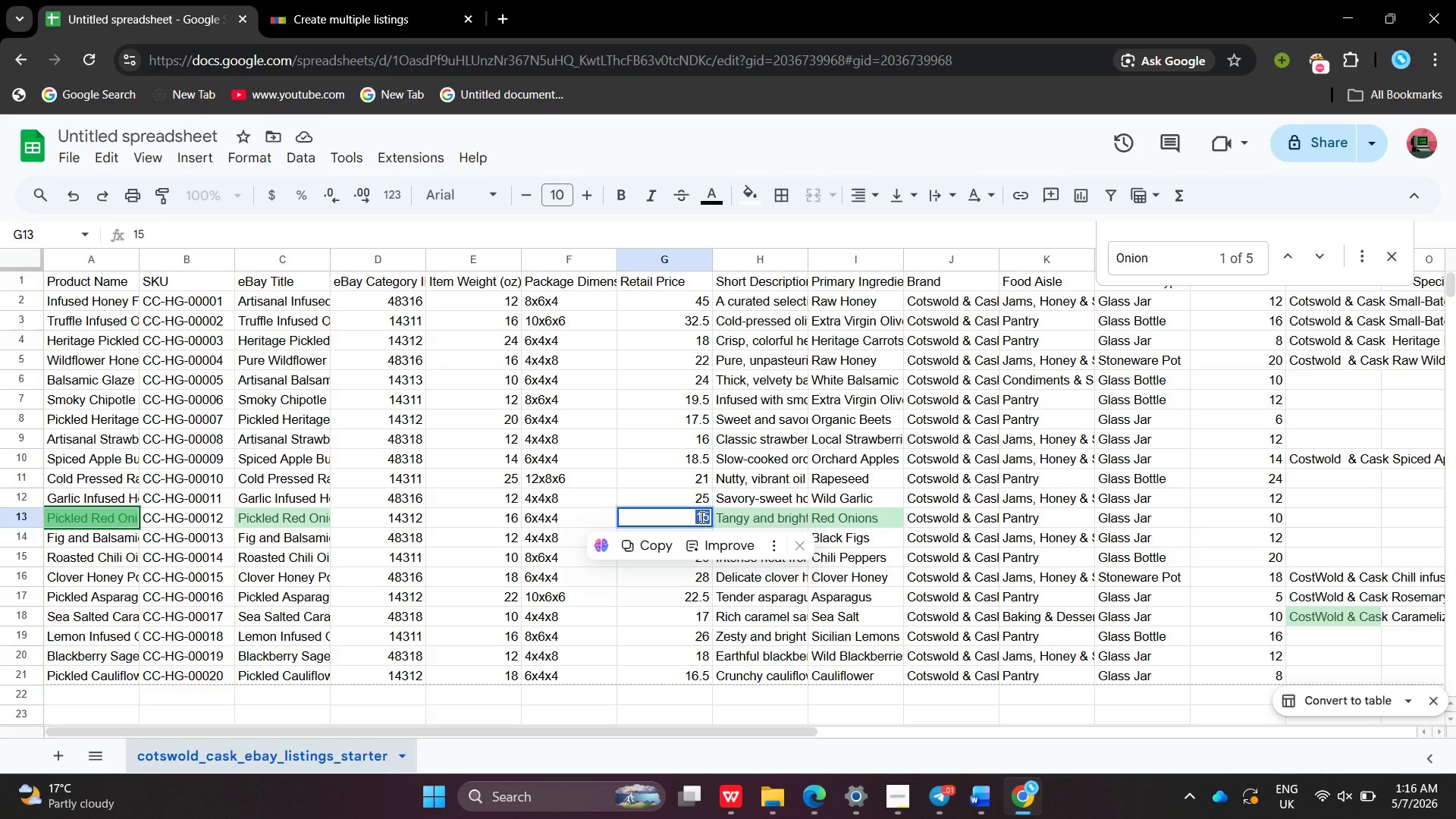 
key(Control+ControlLeft)
 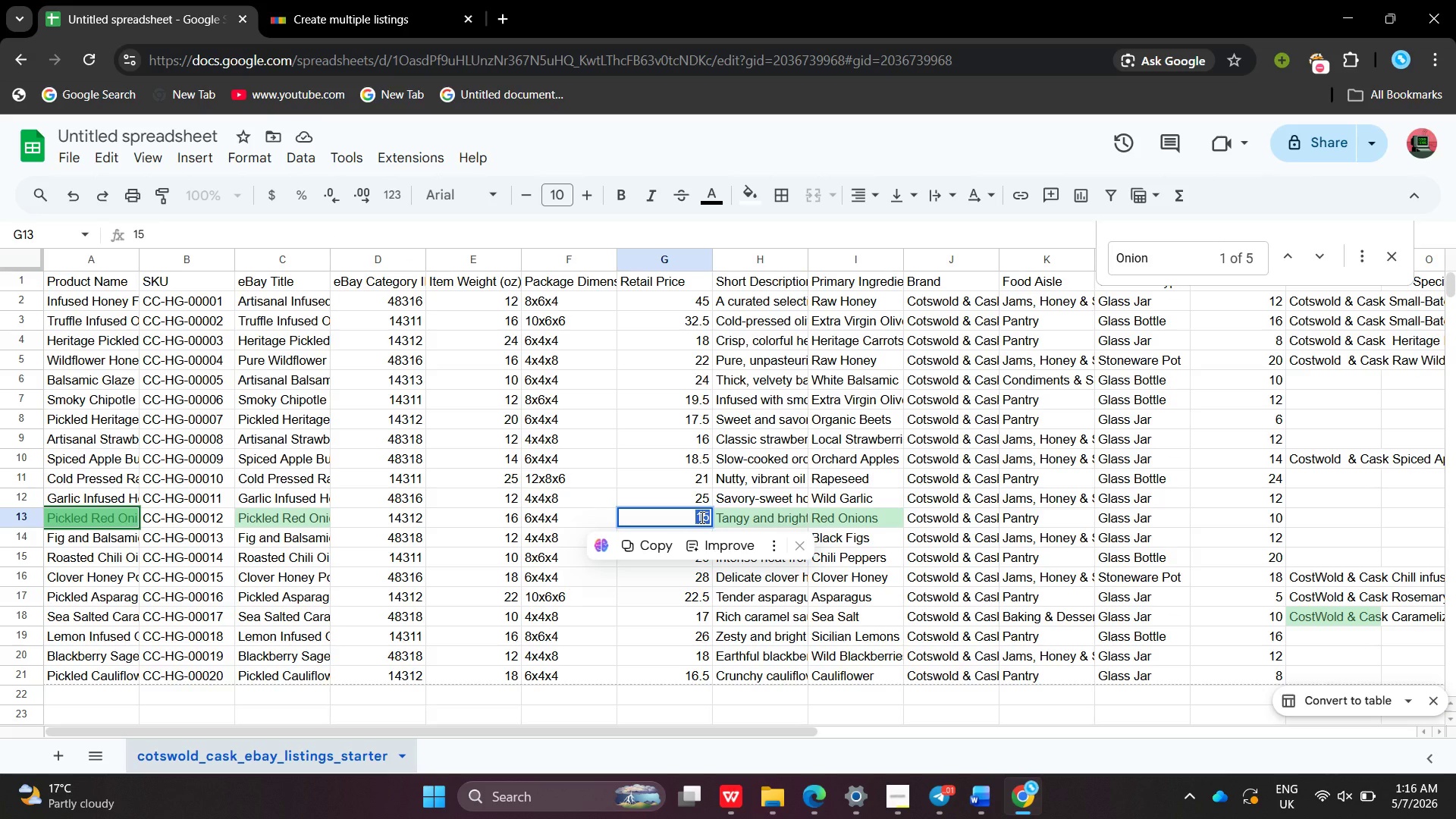 
key(Control+C)
 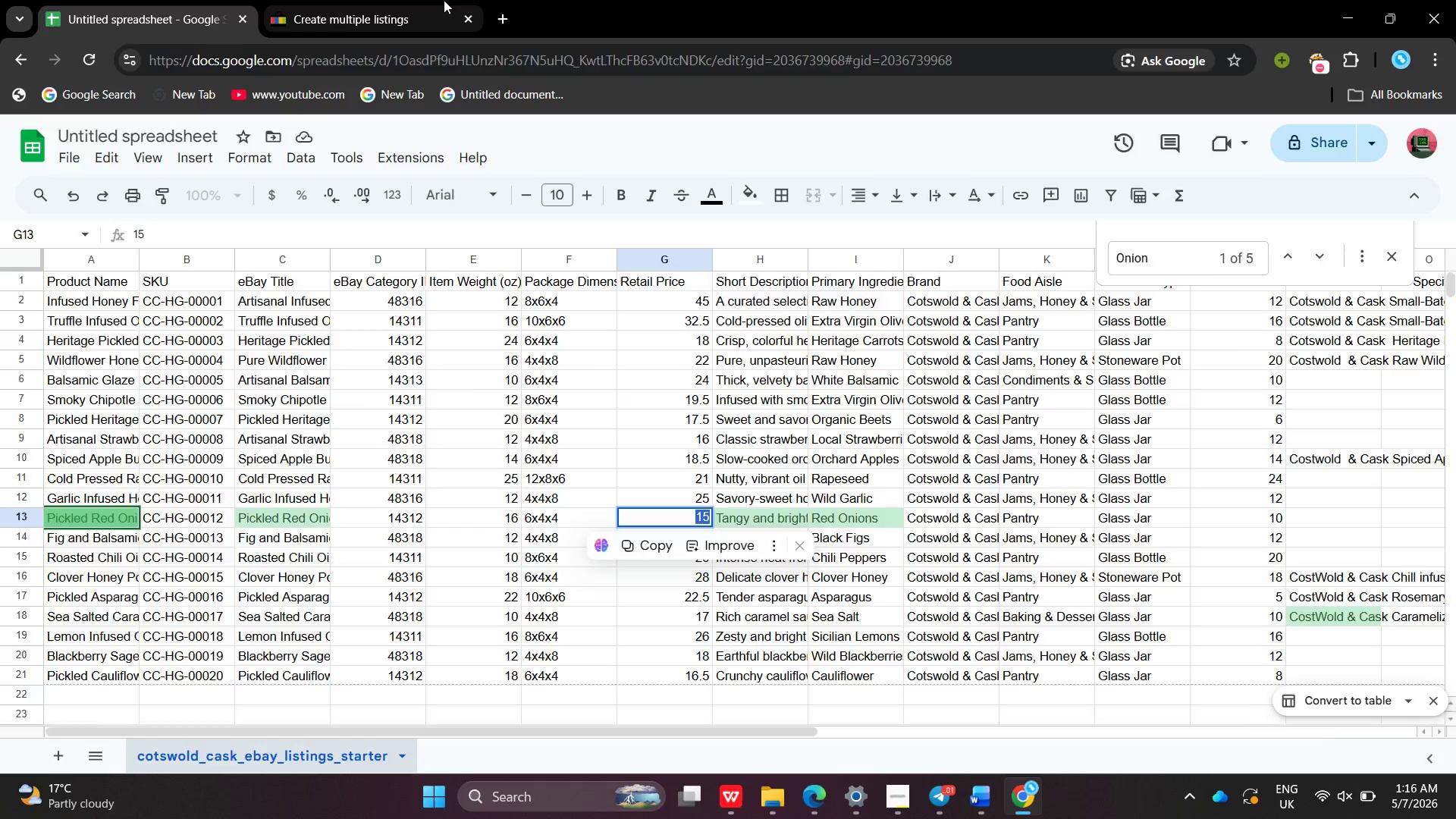 
left_click([444, 0])
 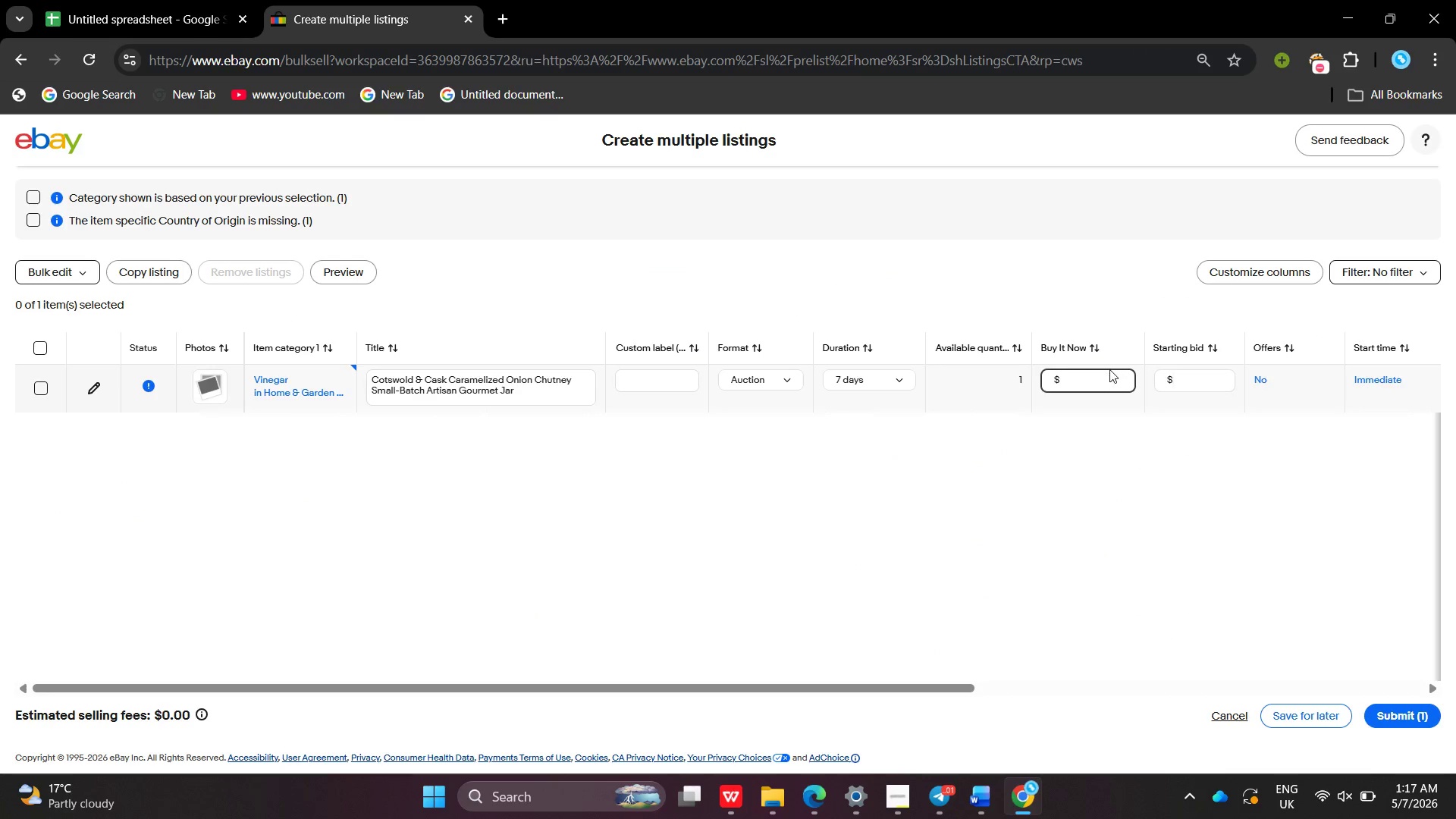 
left_click([1109, 369])
 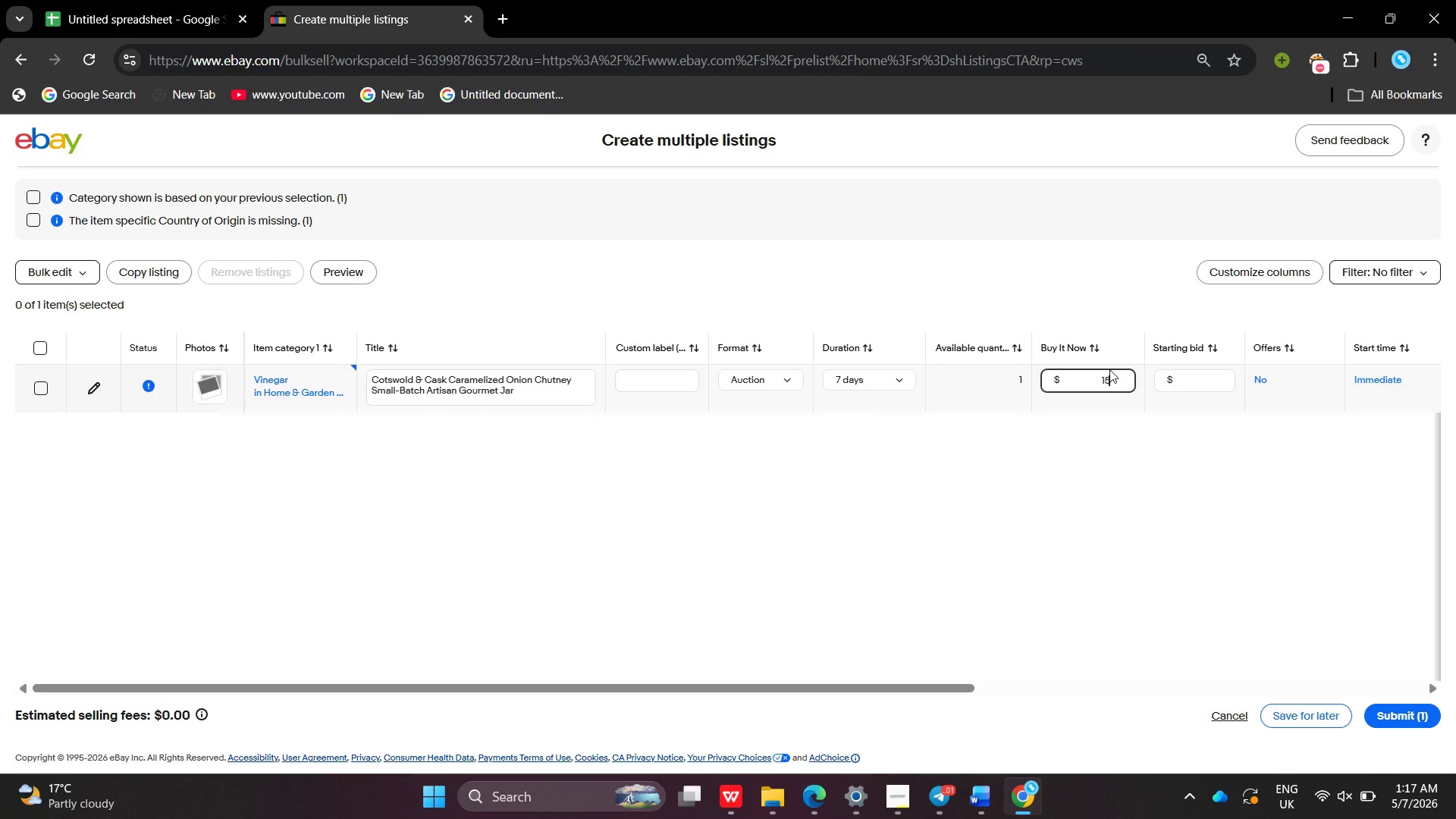 
key(Control+ControlLeft)
 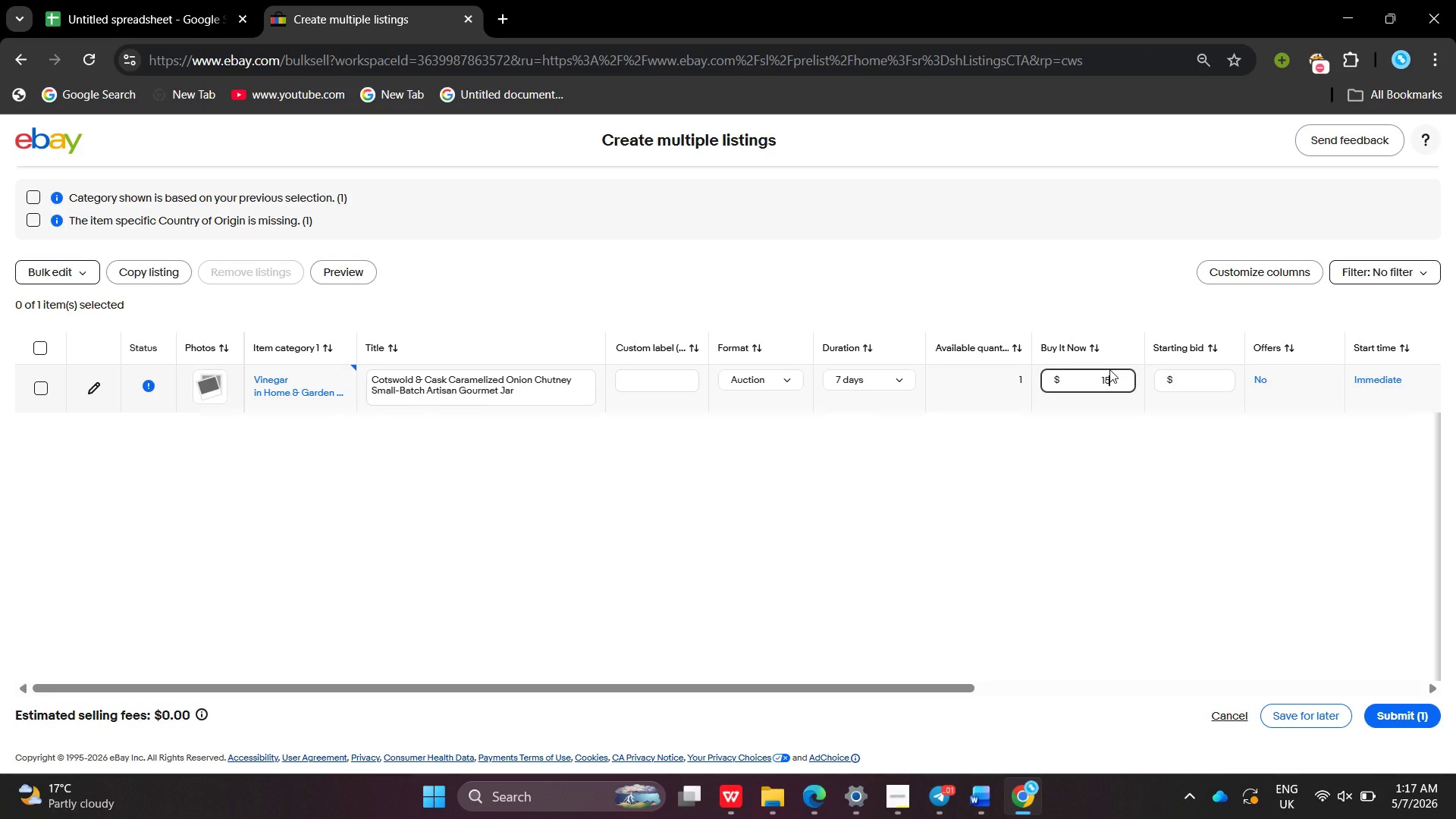 
key(Control+V)
 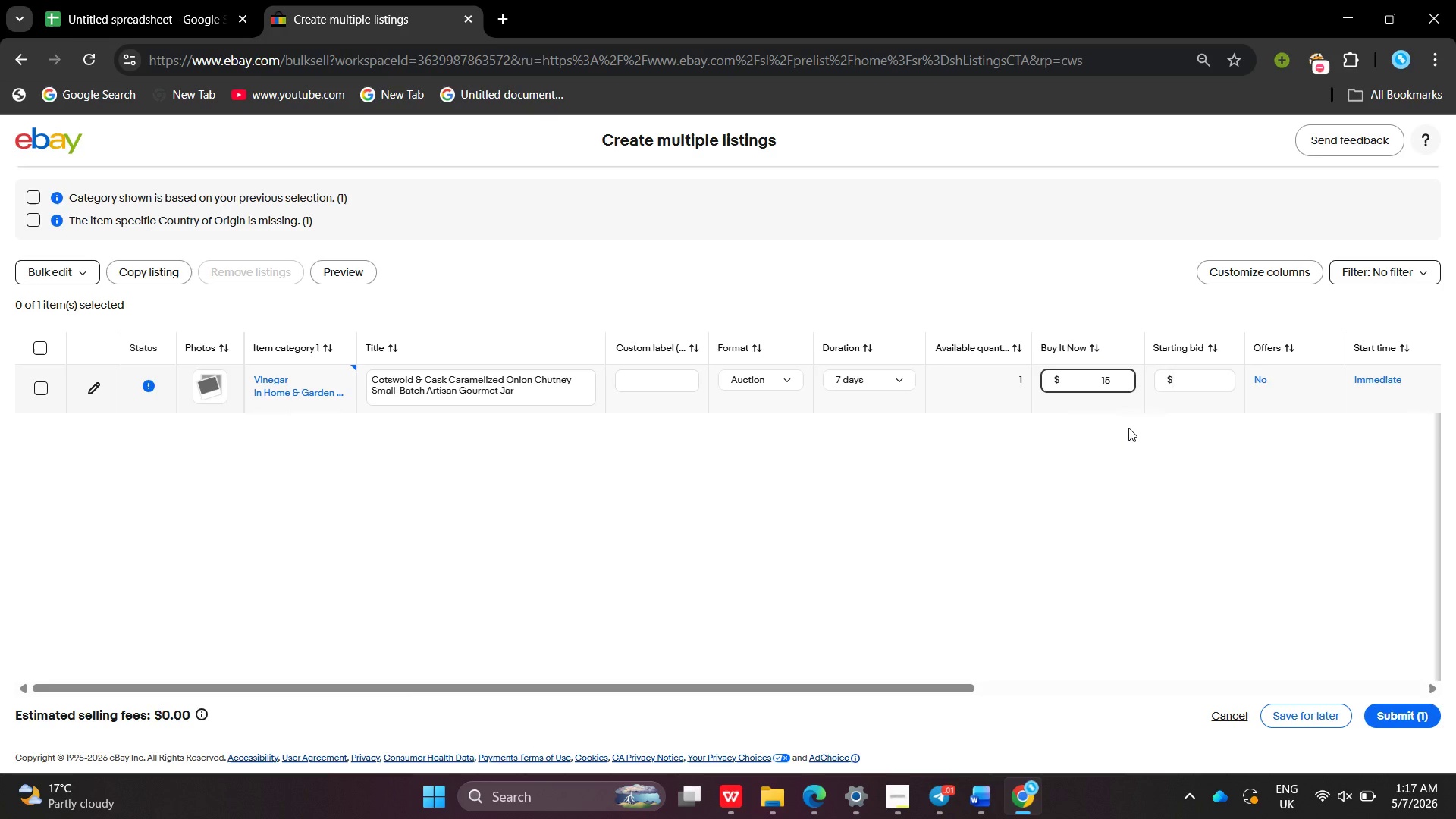 
type(.00)
 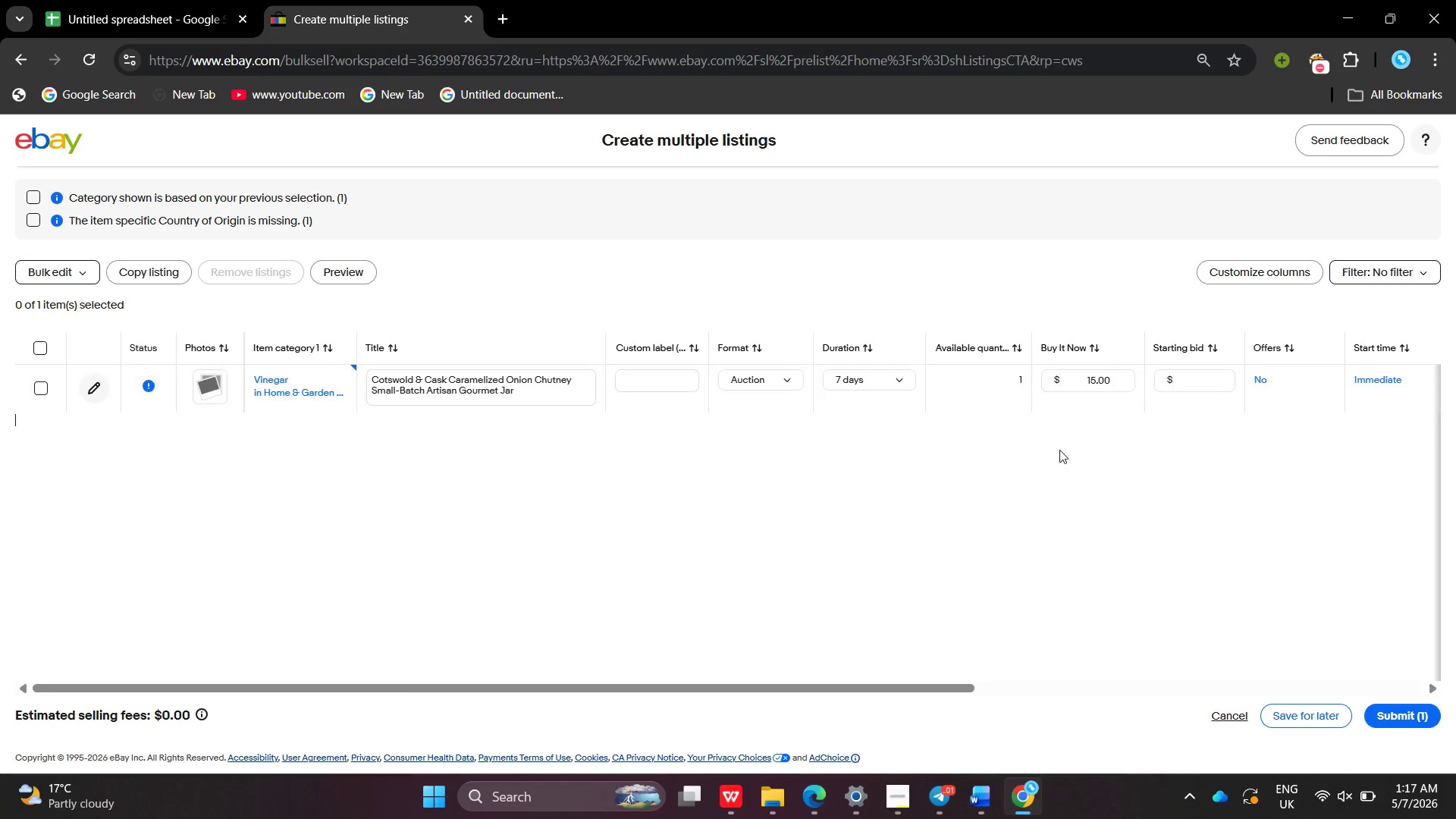 
left_click([1059, 450])
 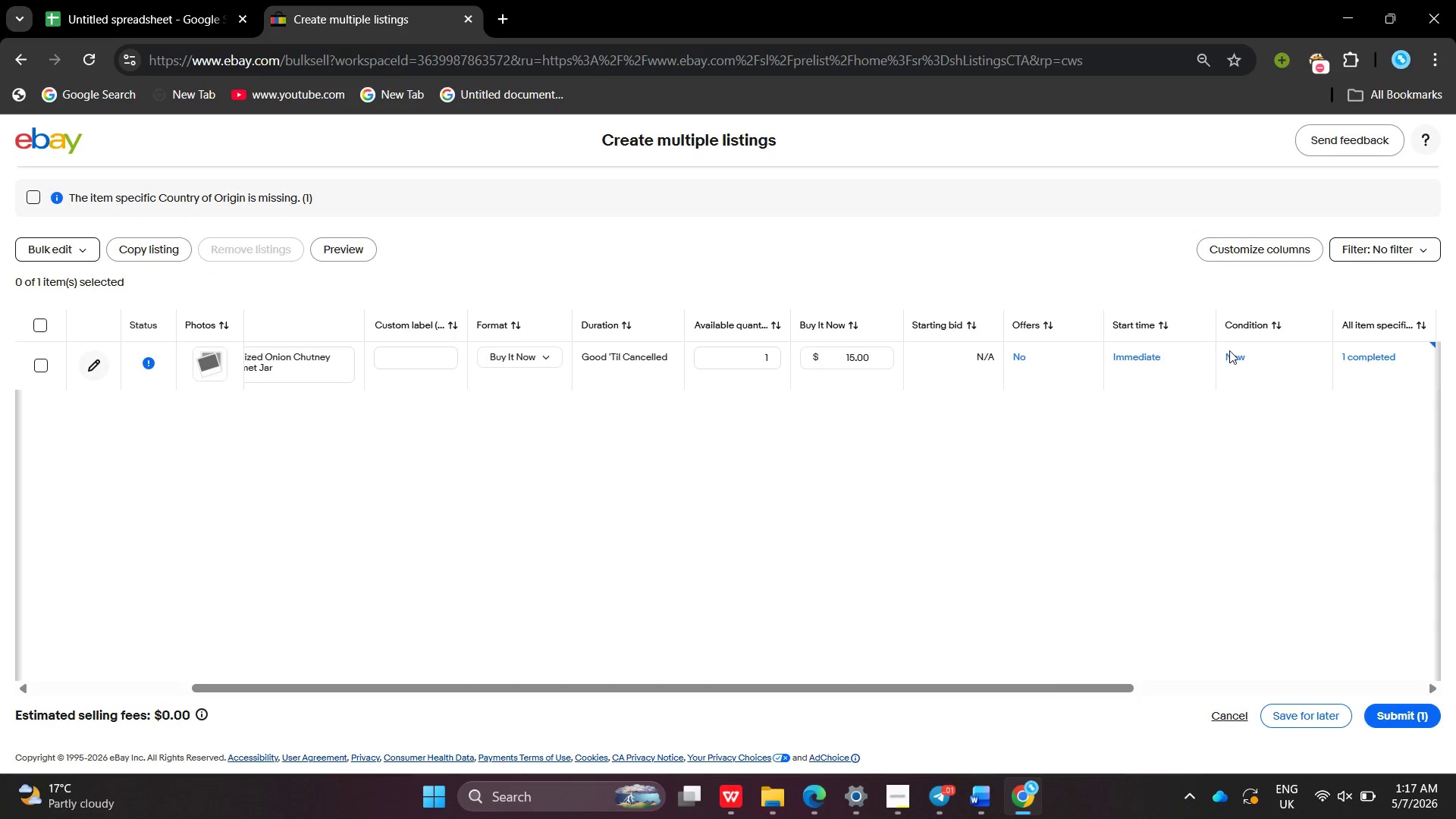 
left_click([1232, 354])
 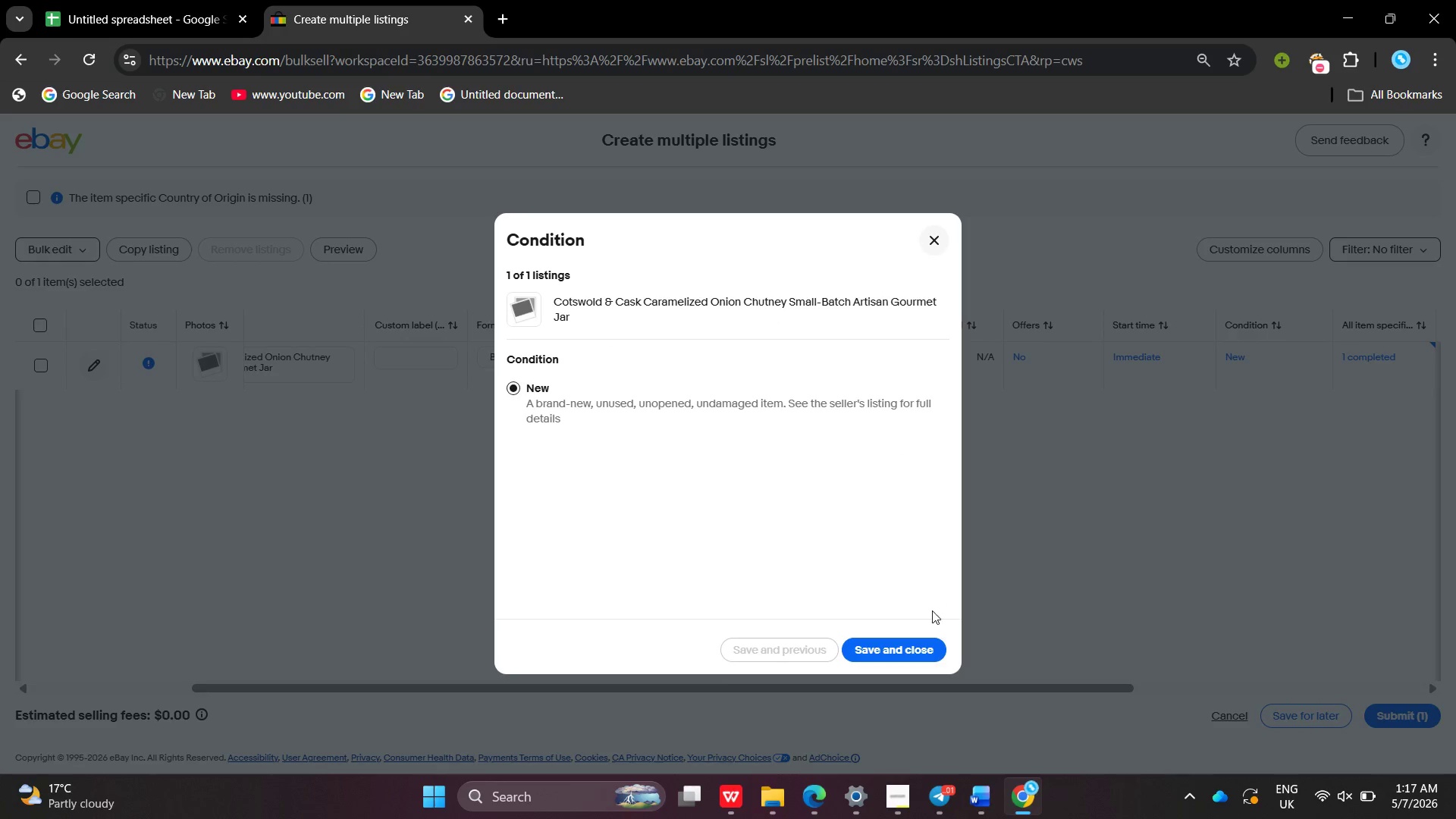 
left_click([918, 647])
 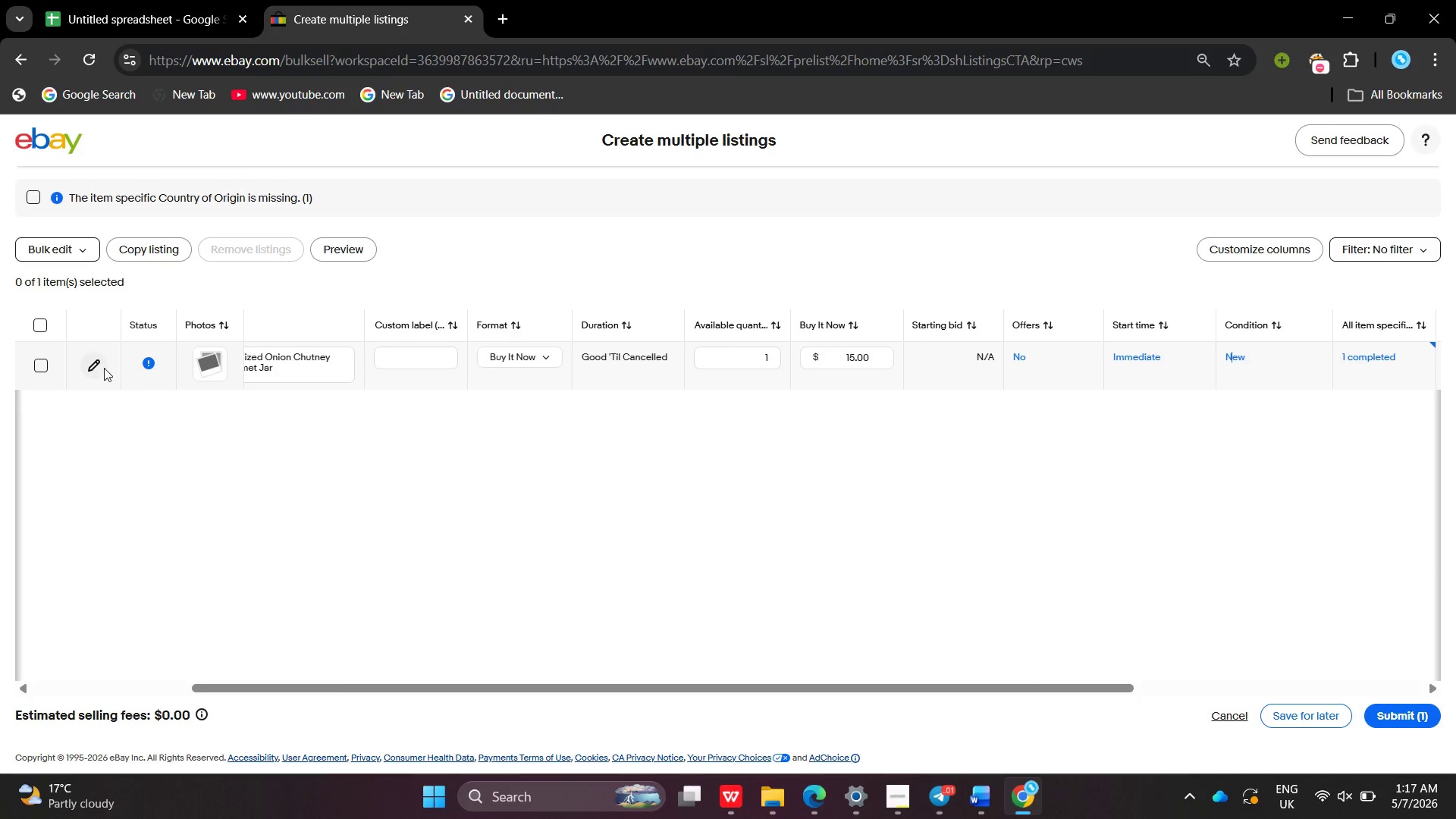 
left_click([102, 368])
 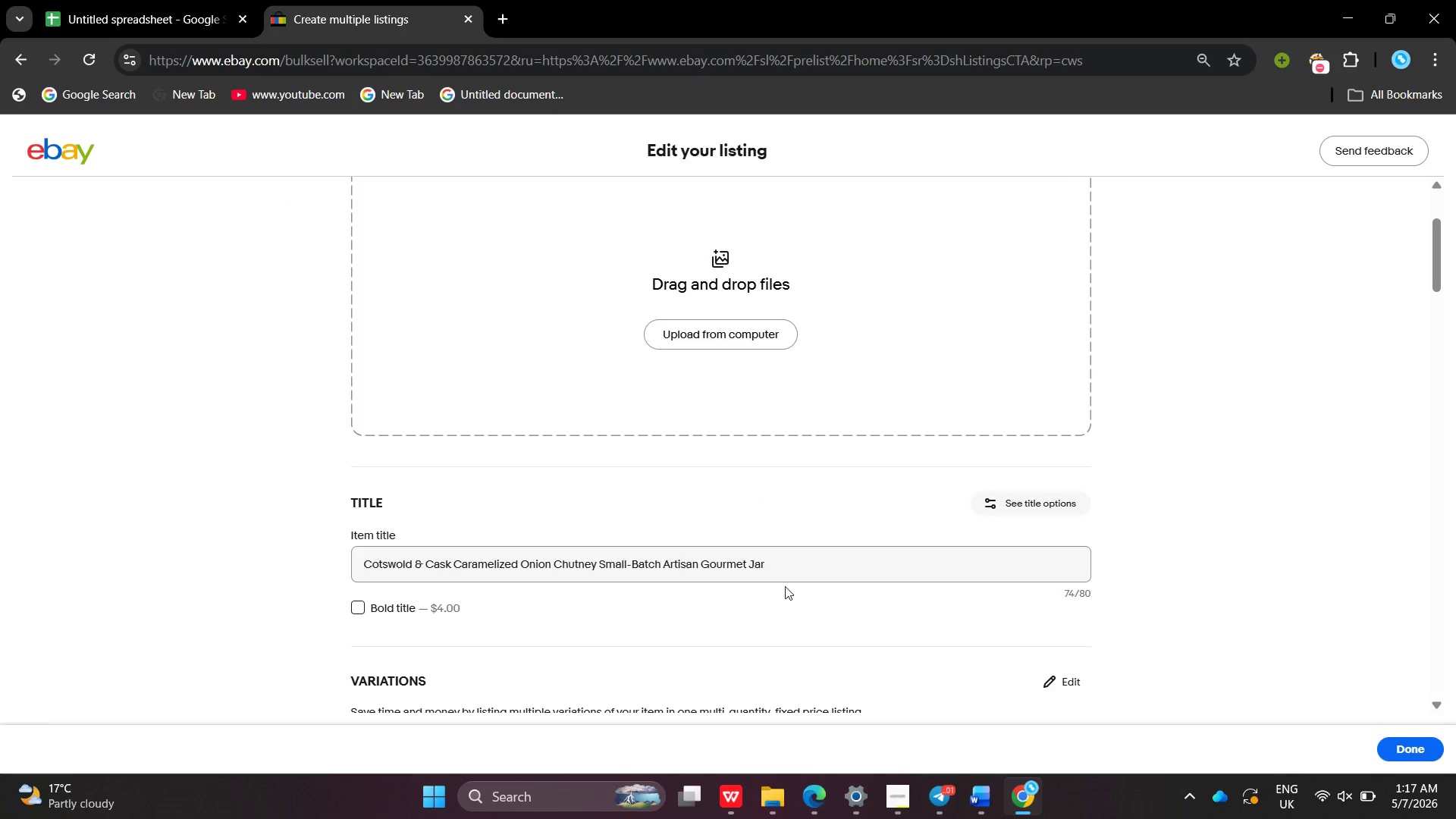 
wait(6.45)
 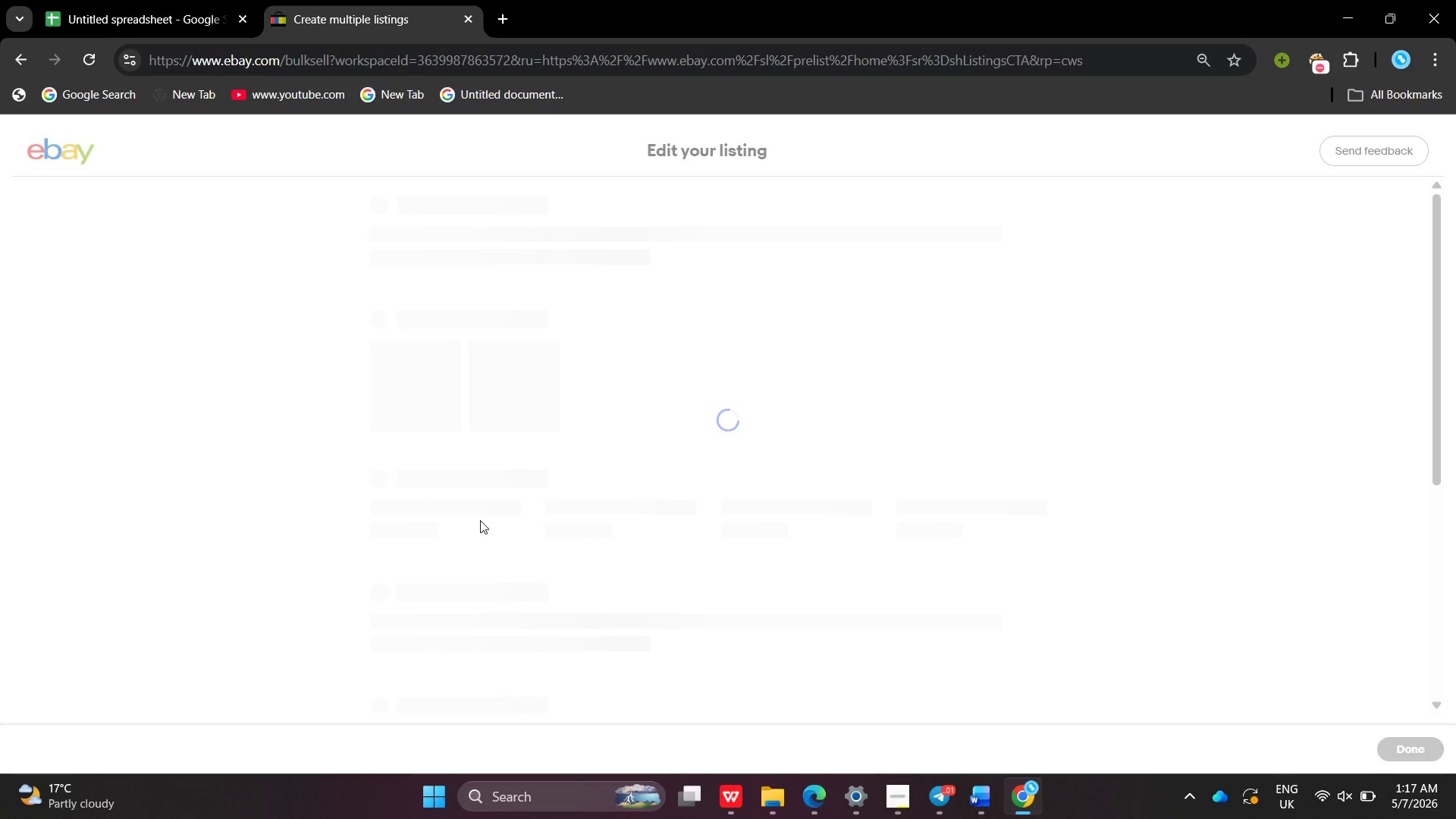 
left_click([808, 558])
 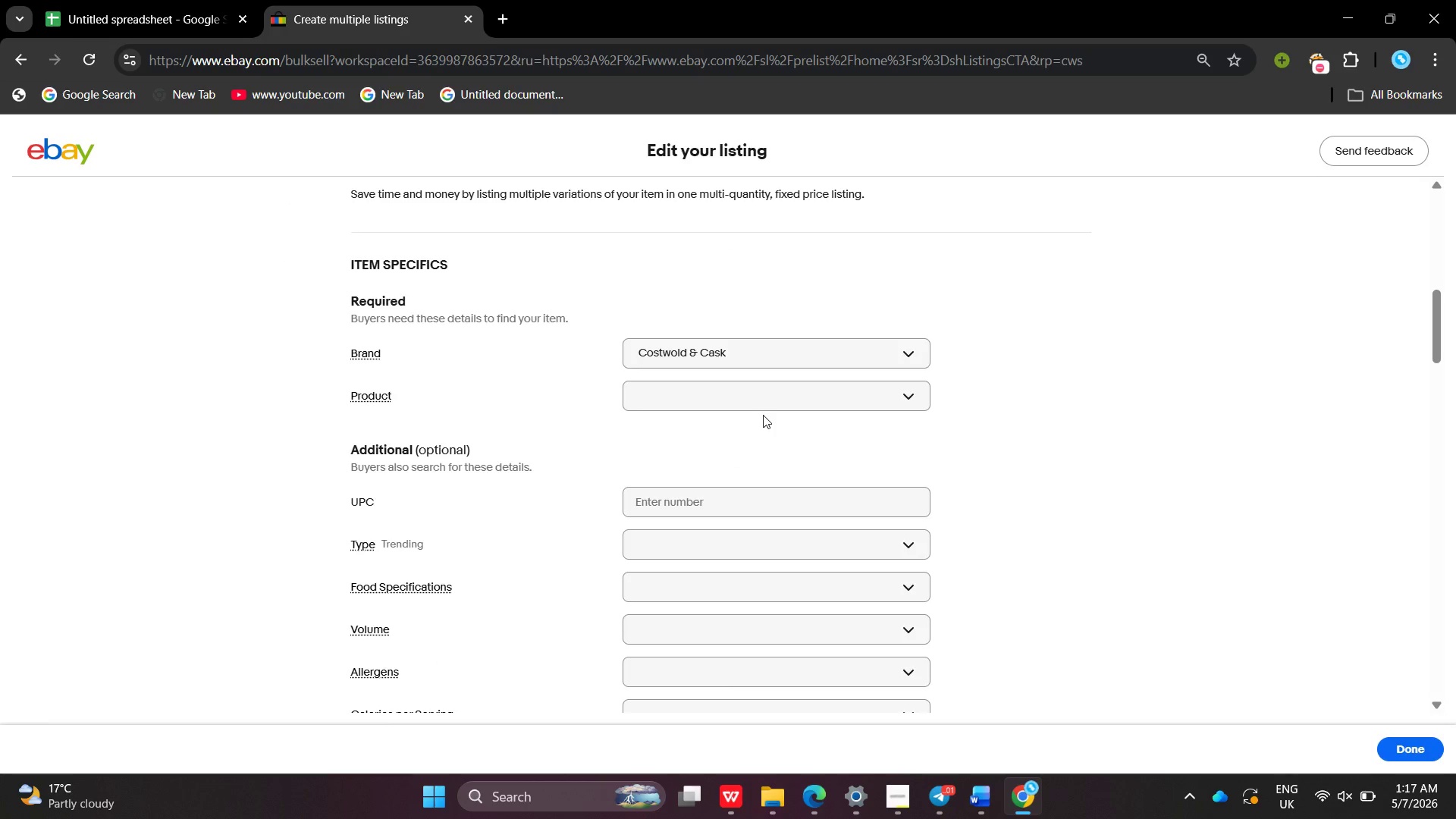 
left_click([740, 400])
 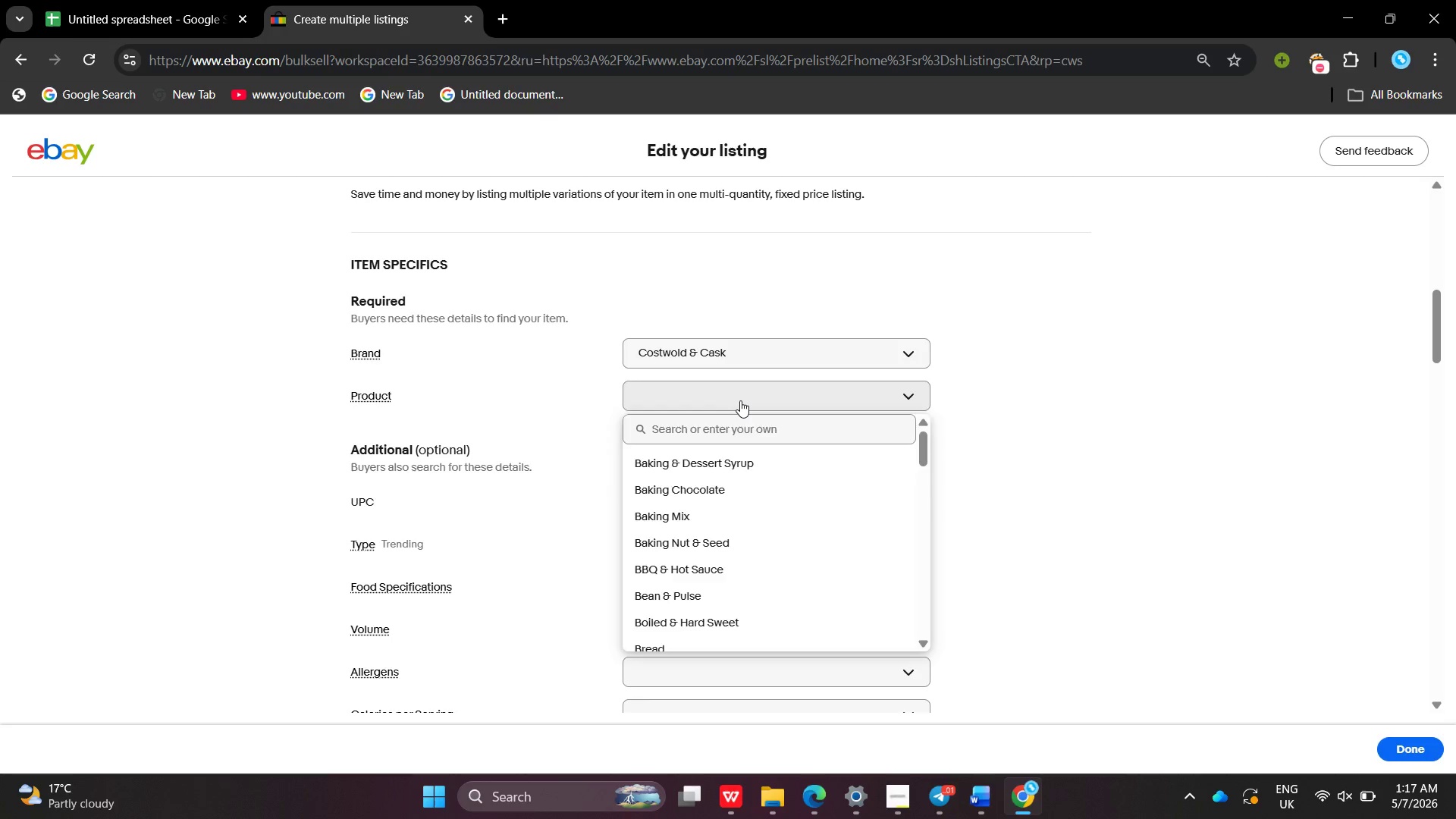 
left_click([740, 400])
 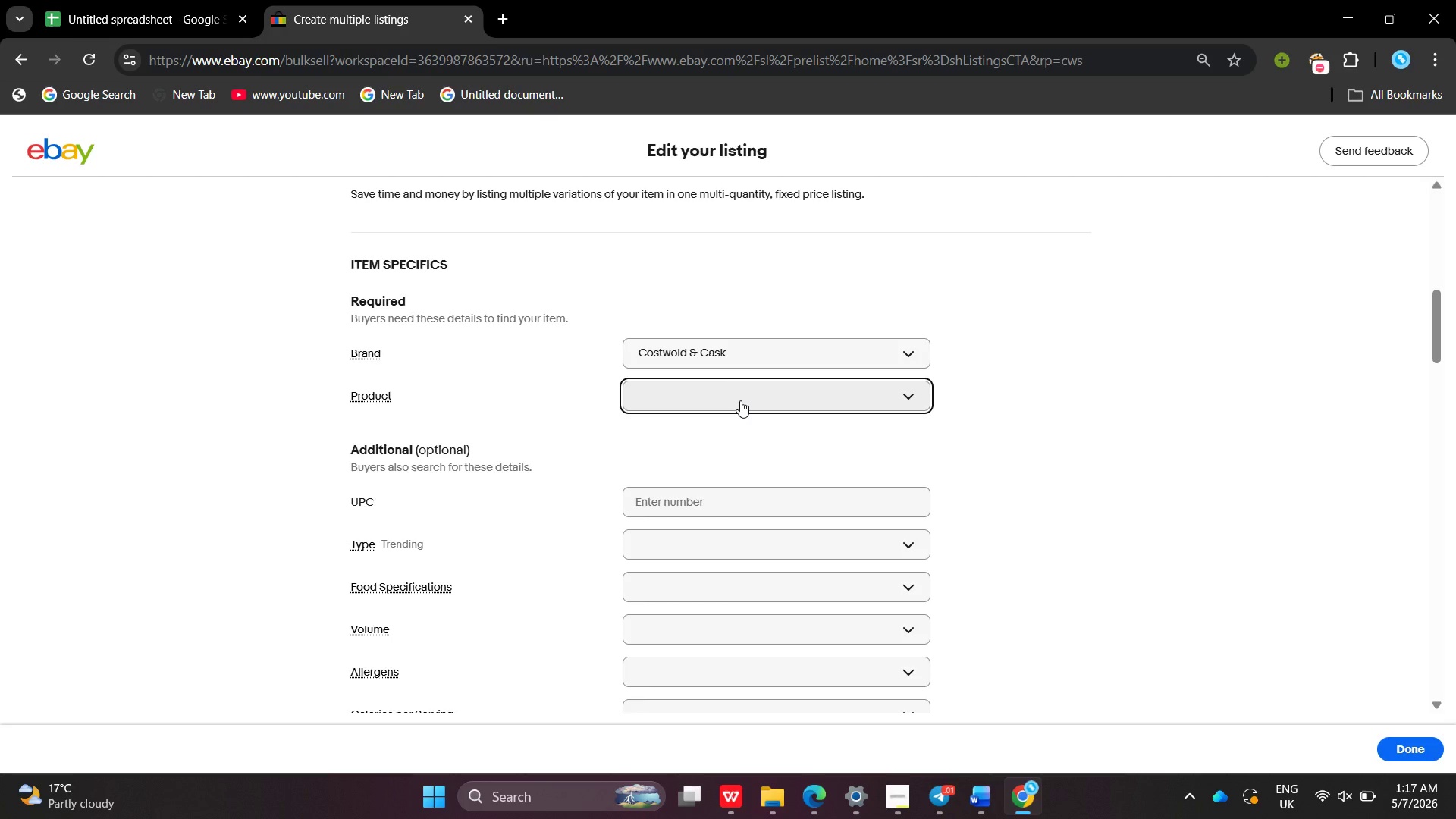 
key(Shift+ShiftLeft)
 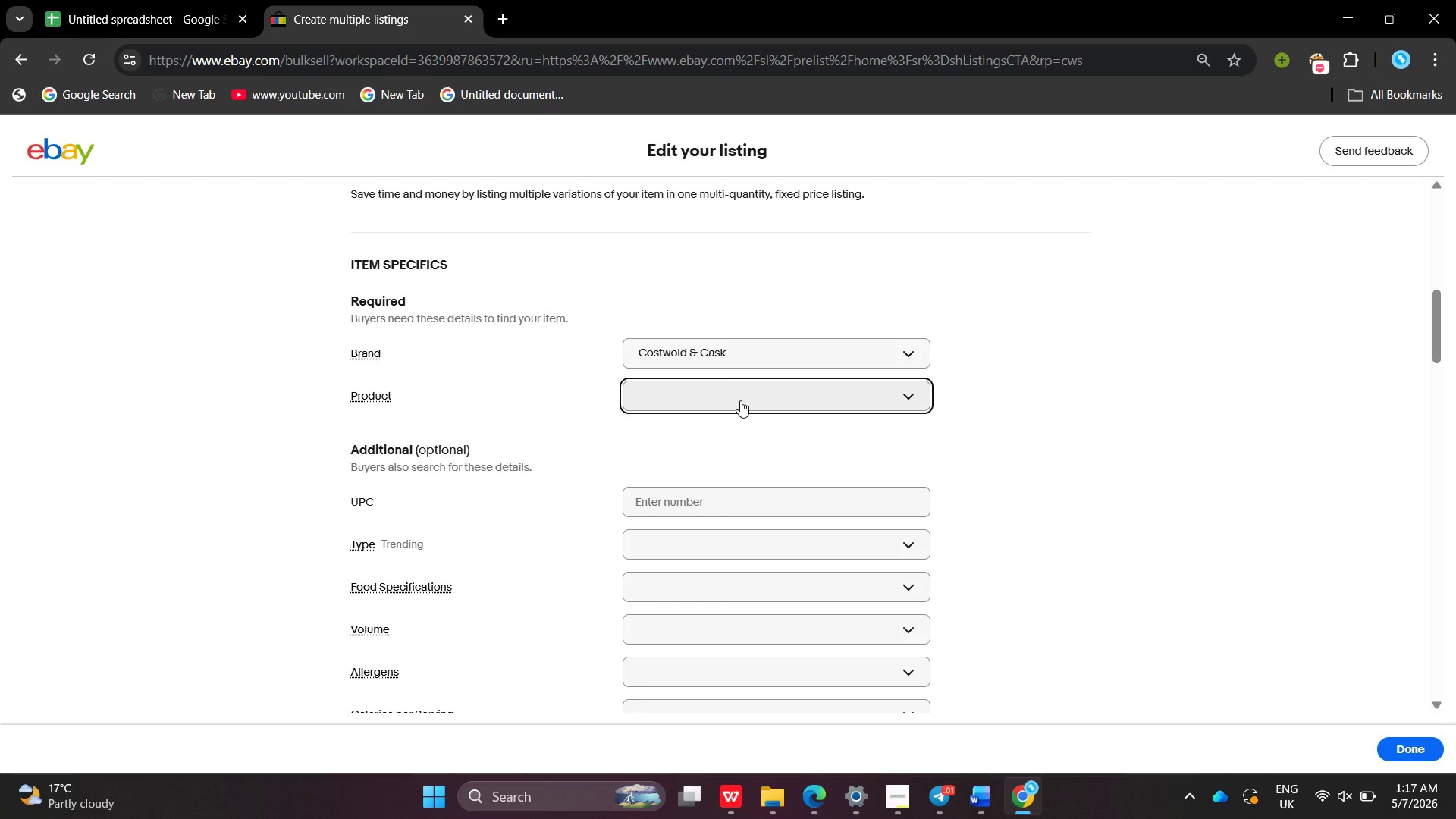 
key(Shift+V)
 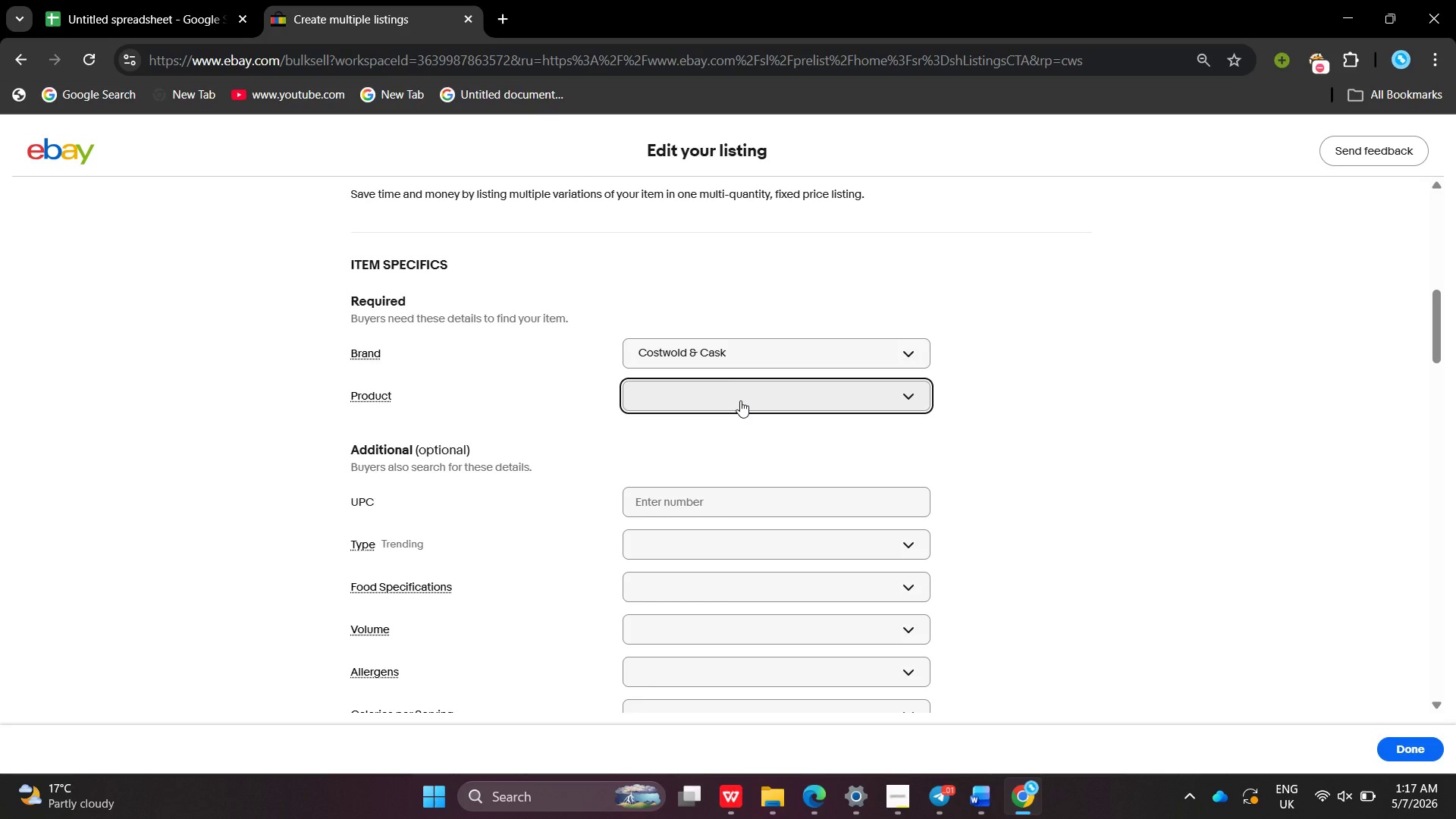 
left_click([740, 400])
 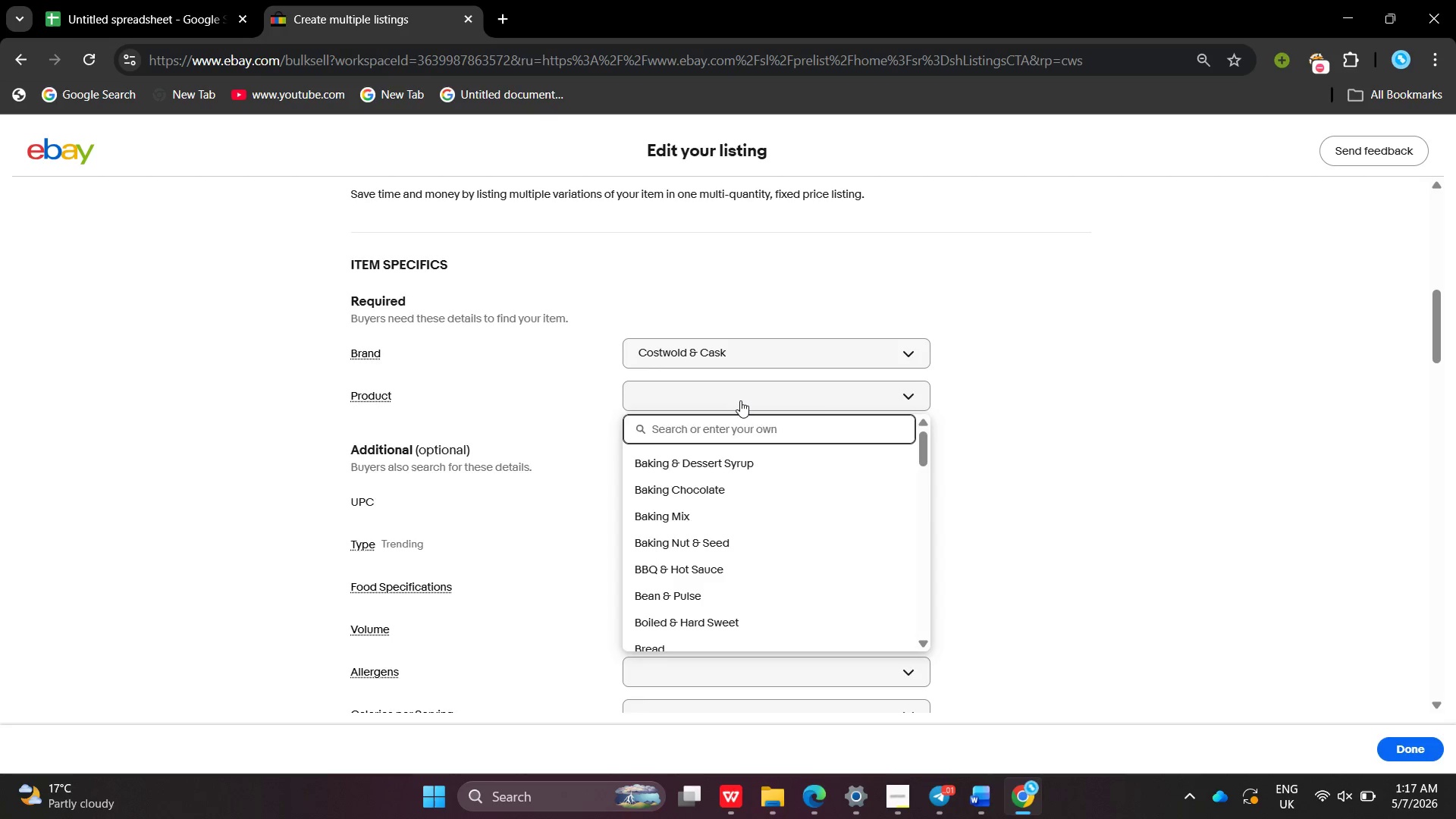 
type(VI)
 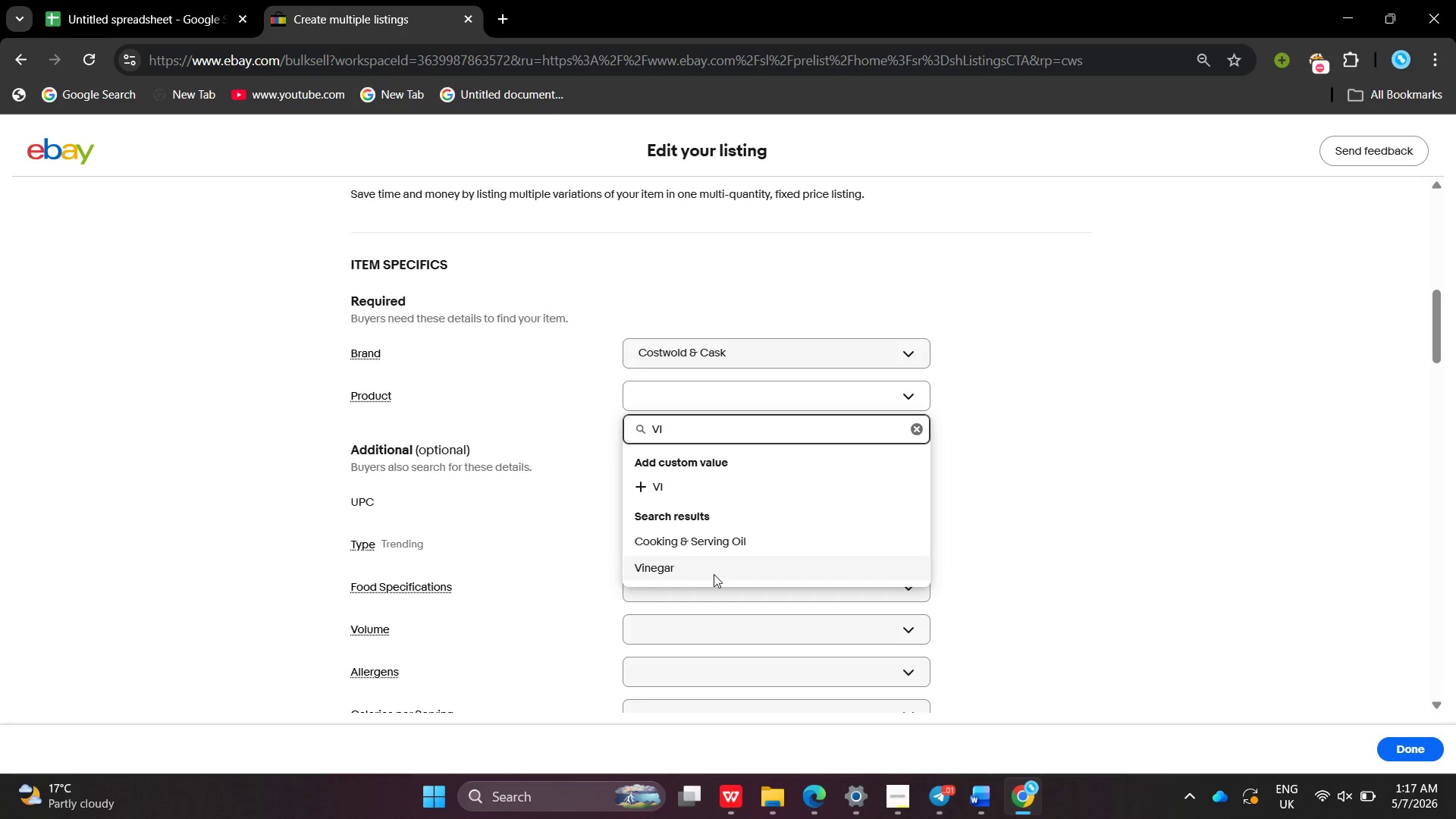 
left_click([714, 574])
 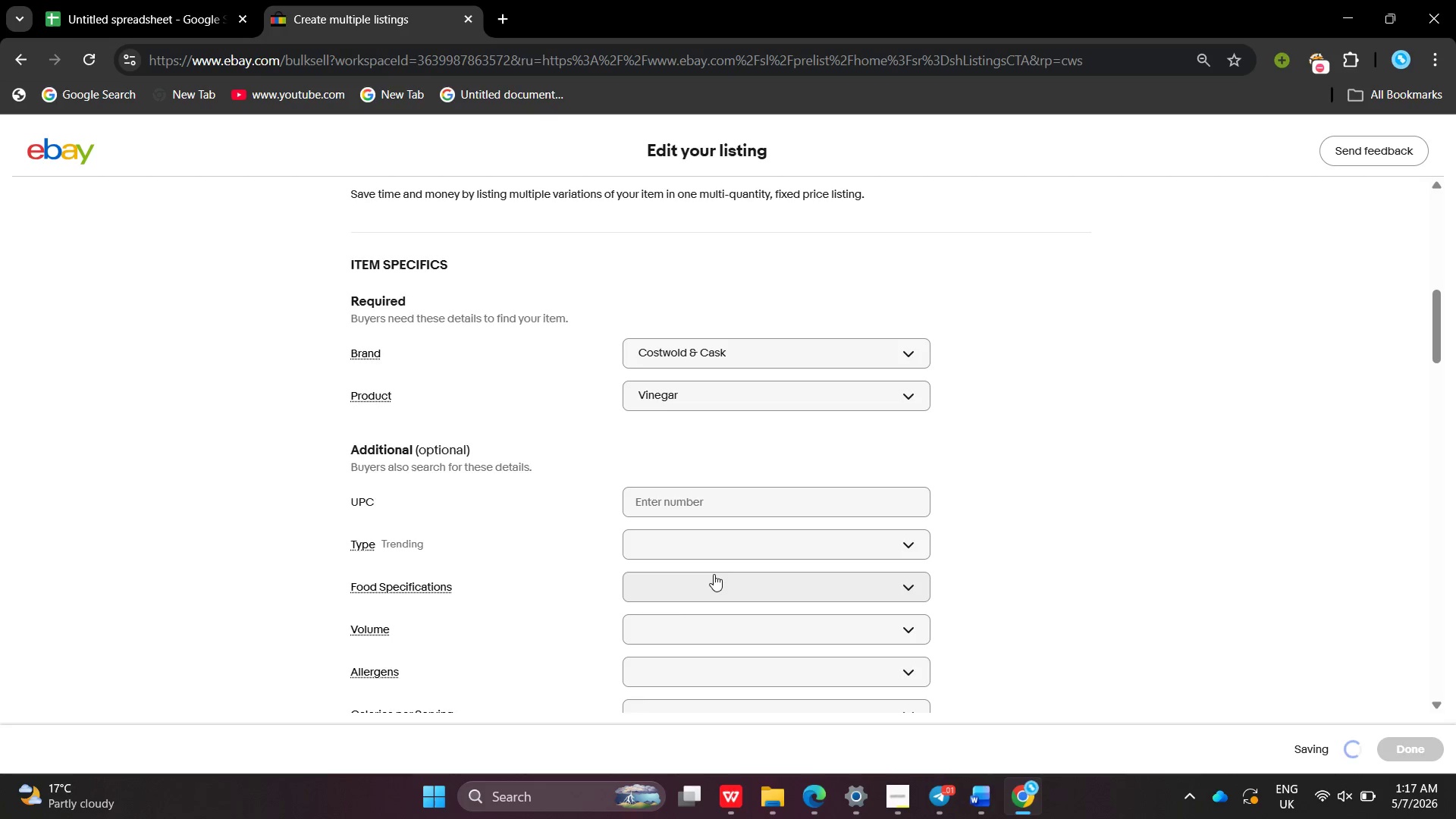 
key(Mute)
 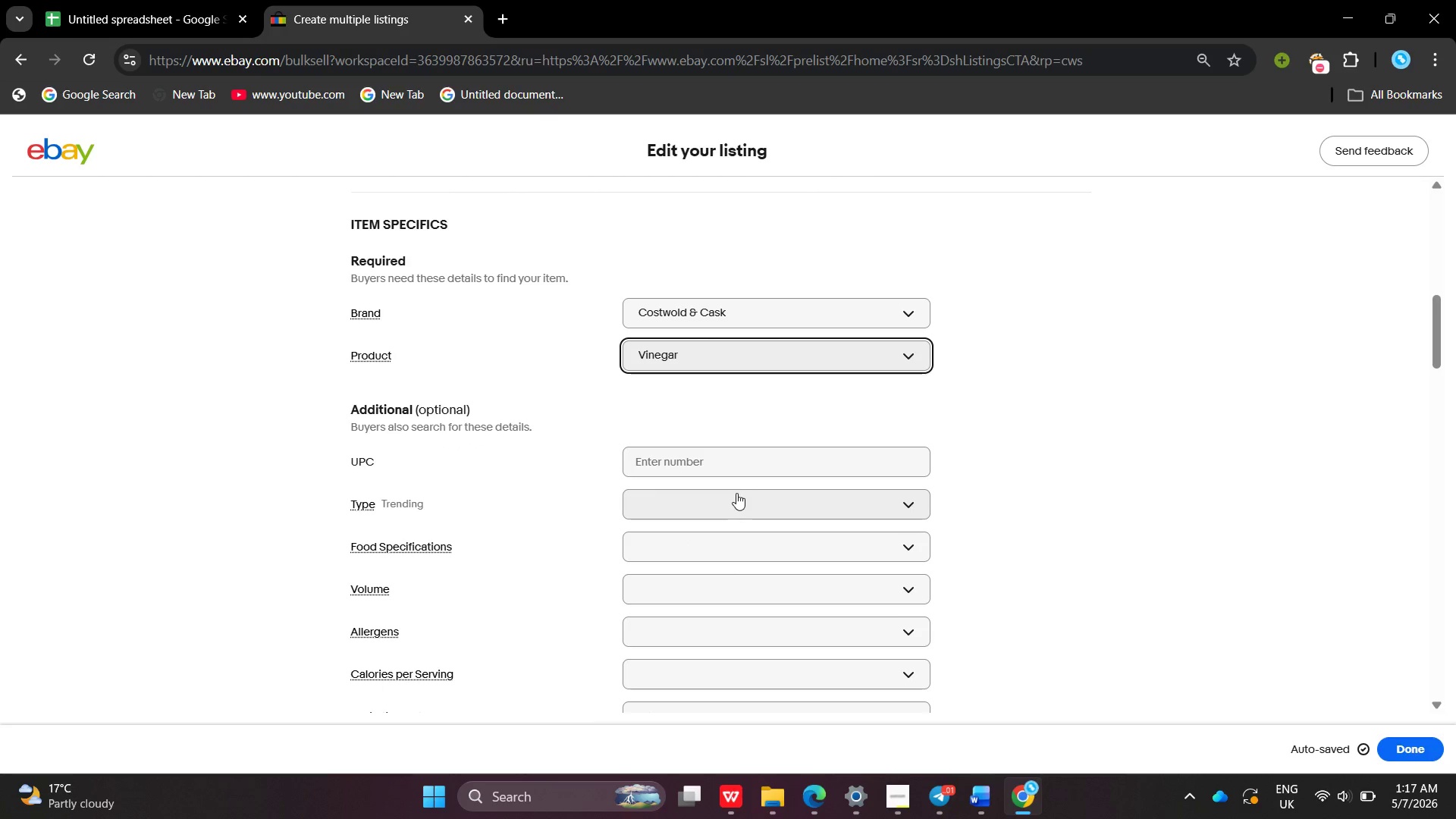 
left_click([736, 497])
 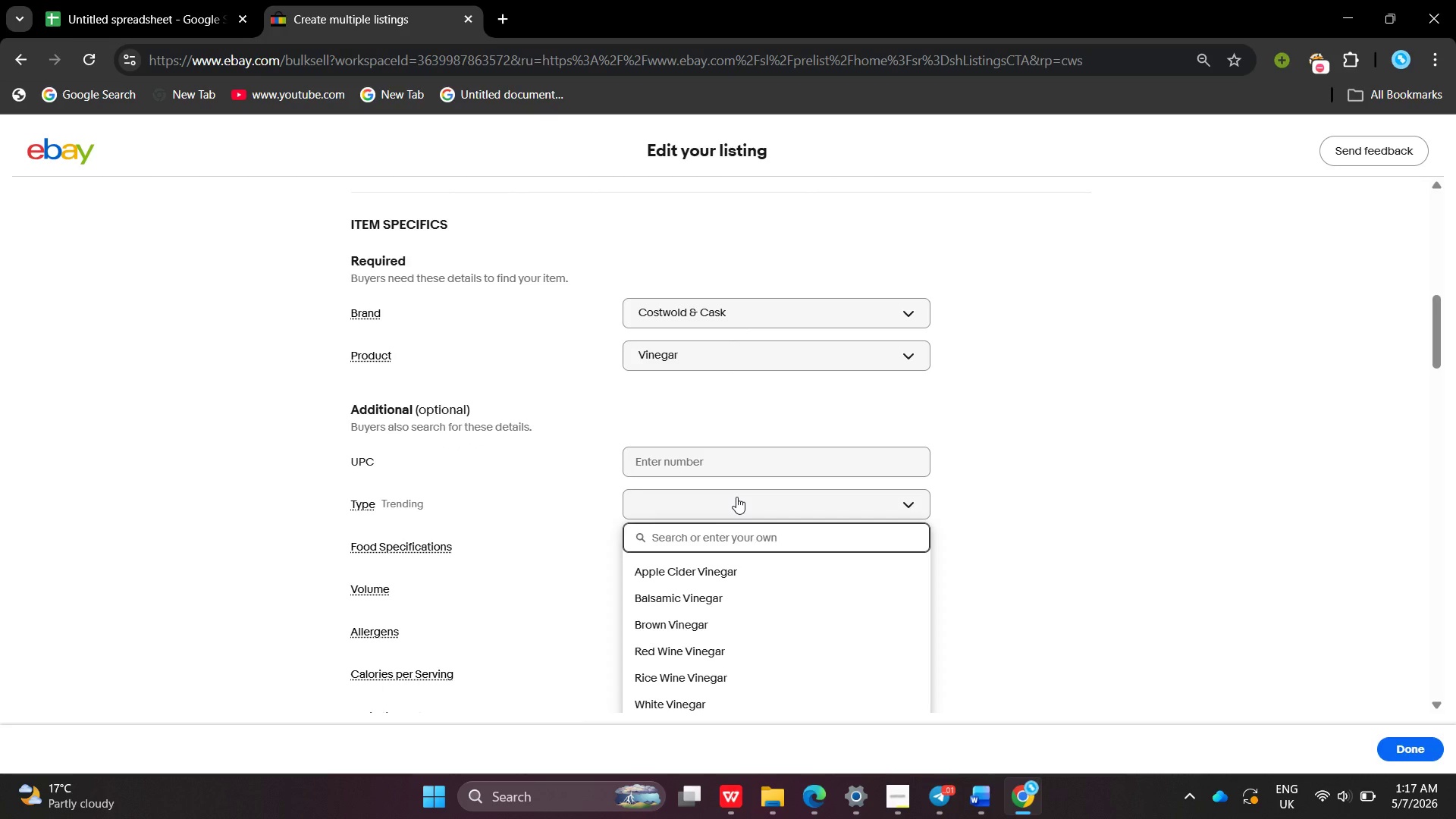 
type(Chute)
key(Backspace)
type(ney)
 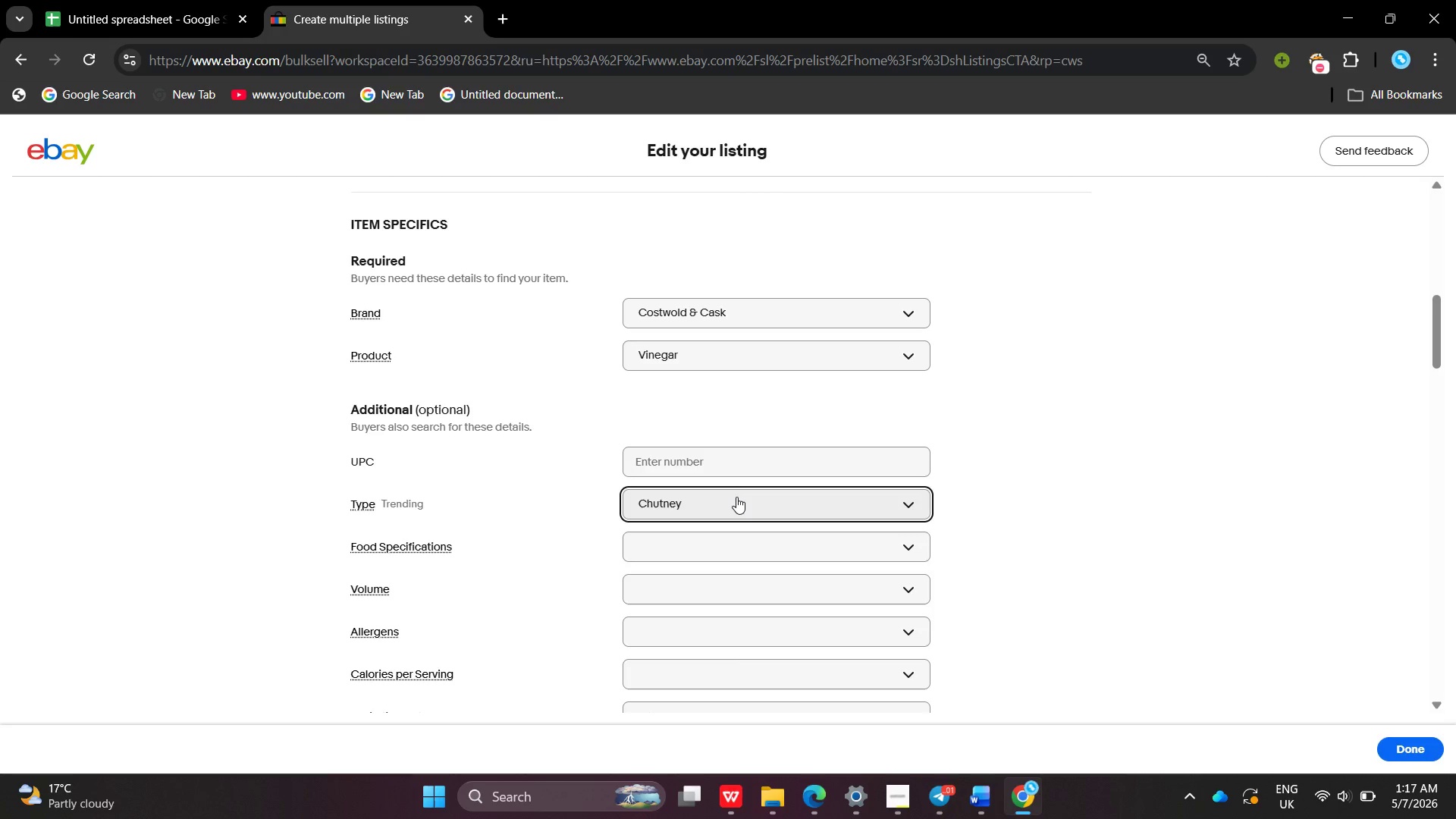 
key(Enter)
 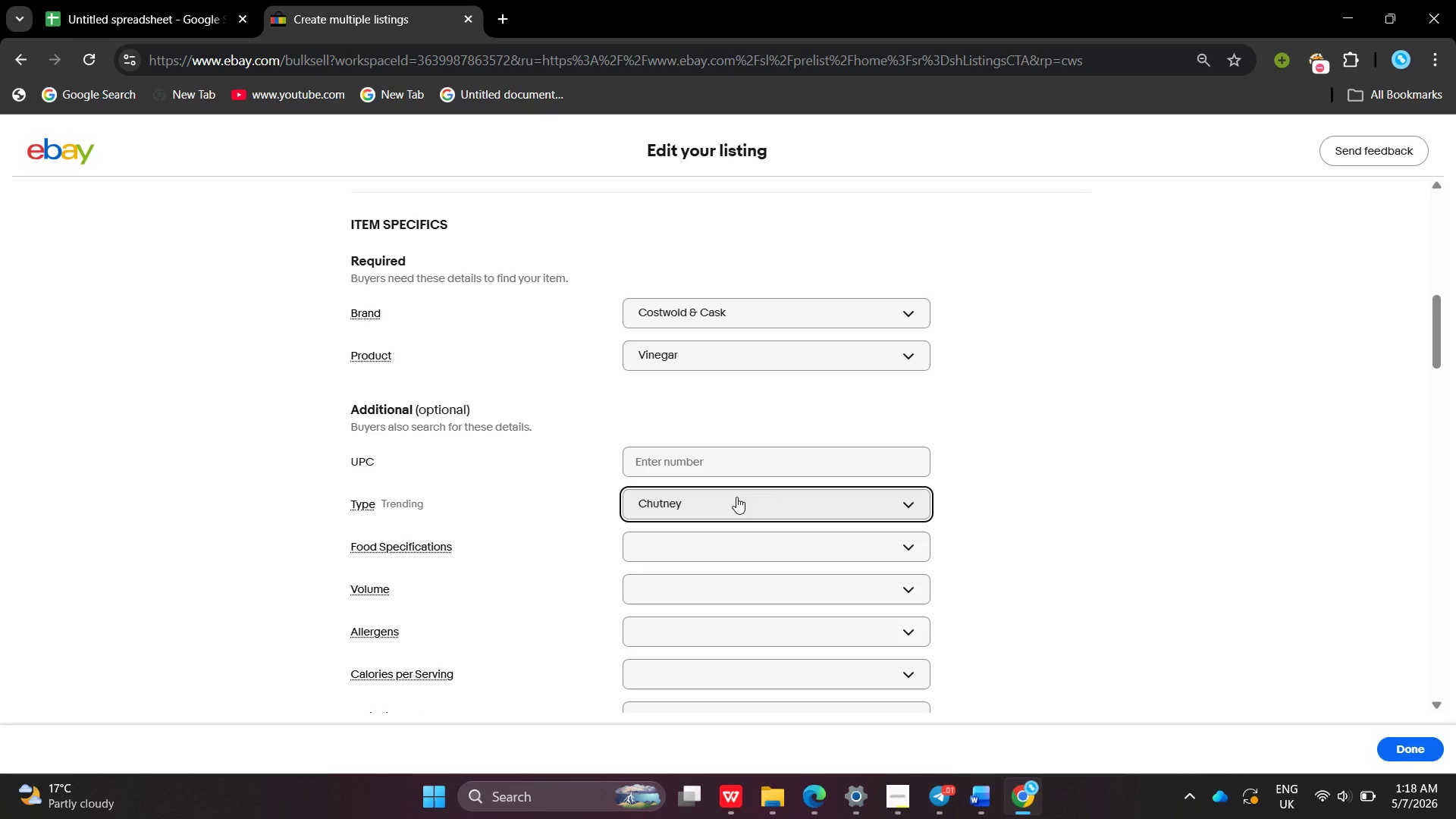 
wait(31.73)
 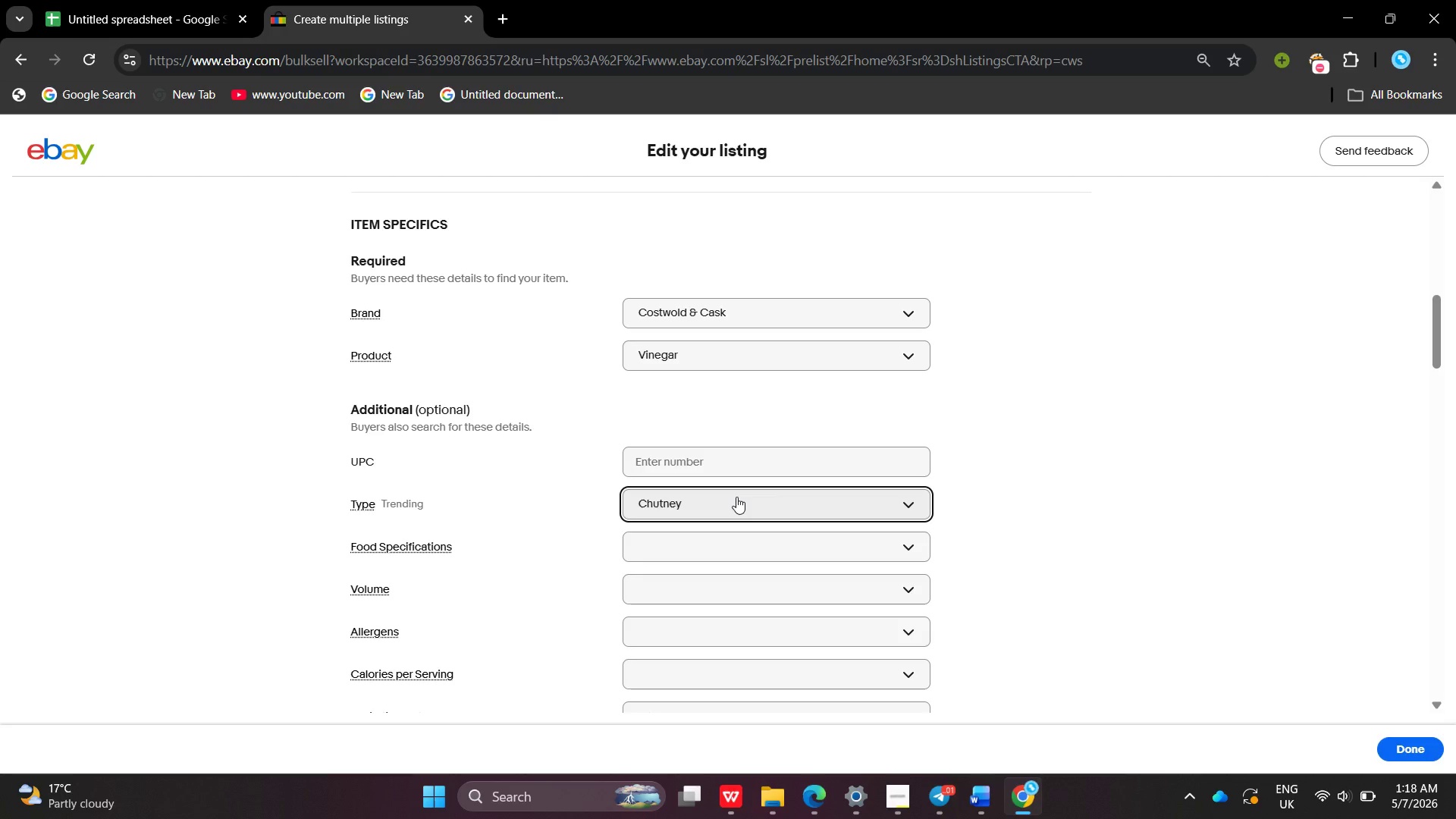 
left_click([730, 548])
 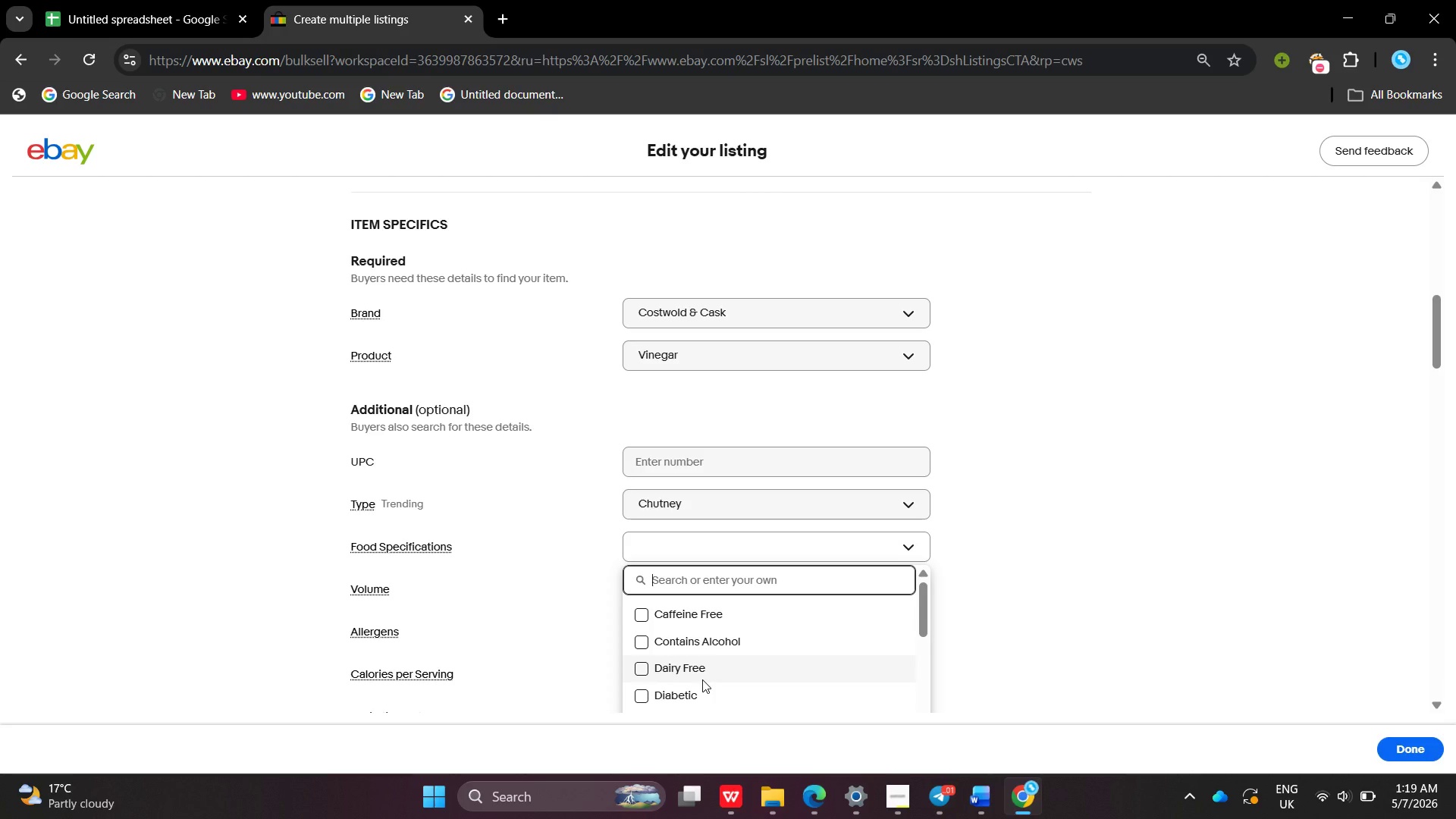 
wait(59.34)
 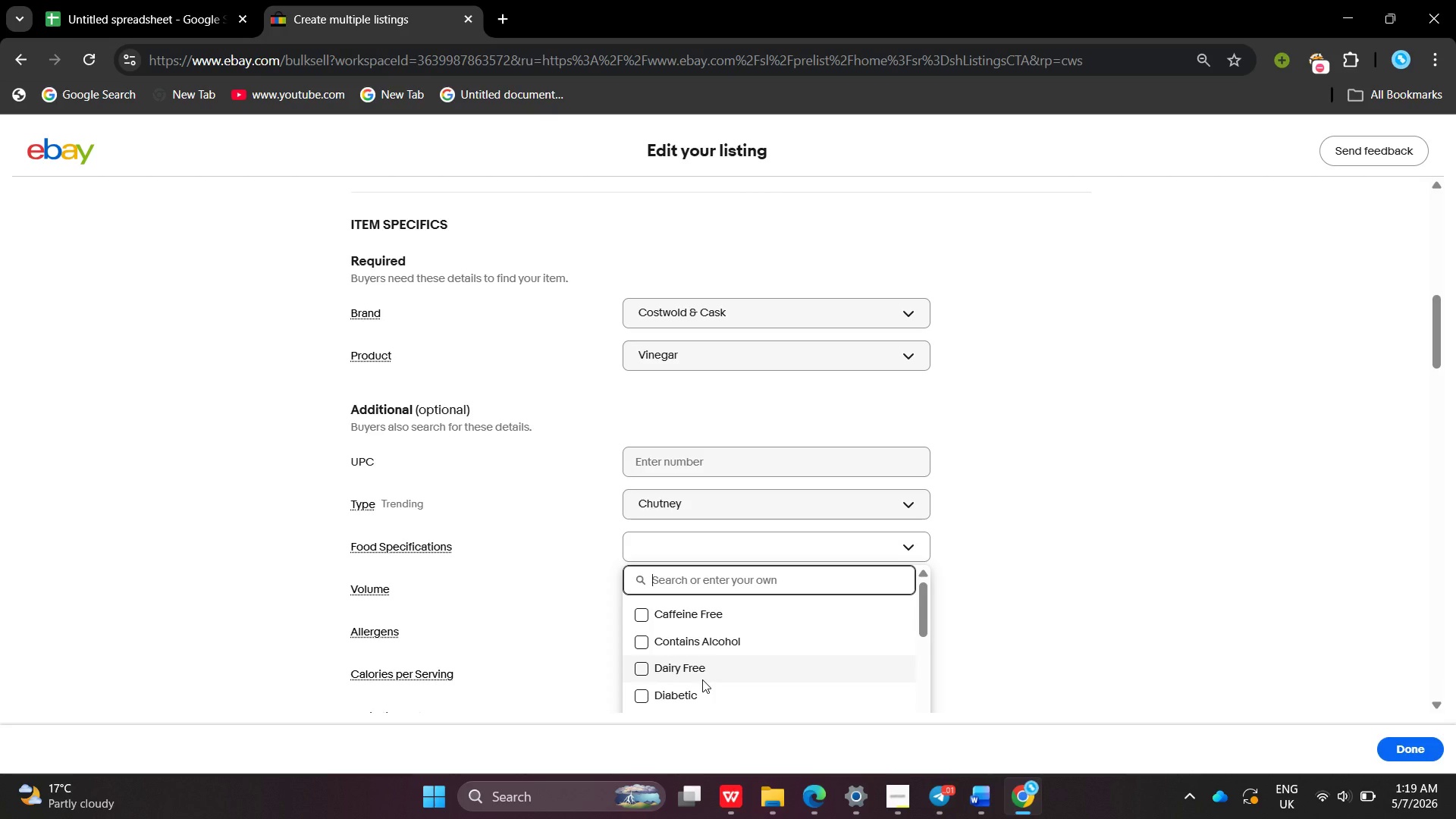 
left_click([1038, 631])
 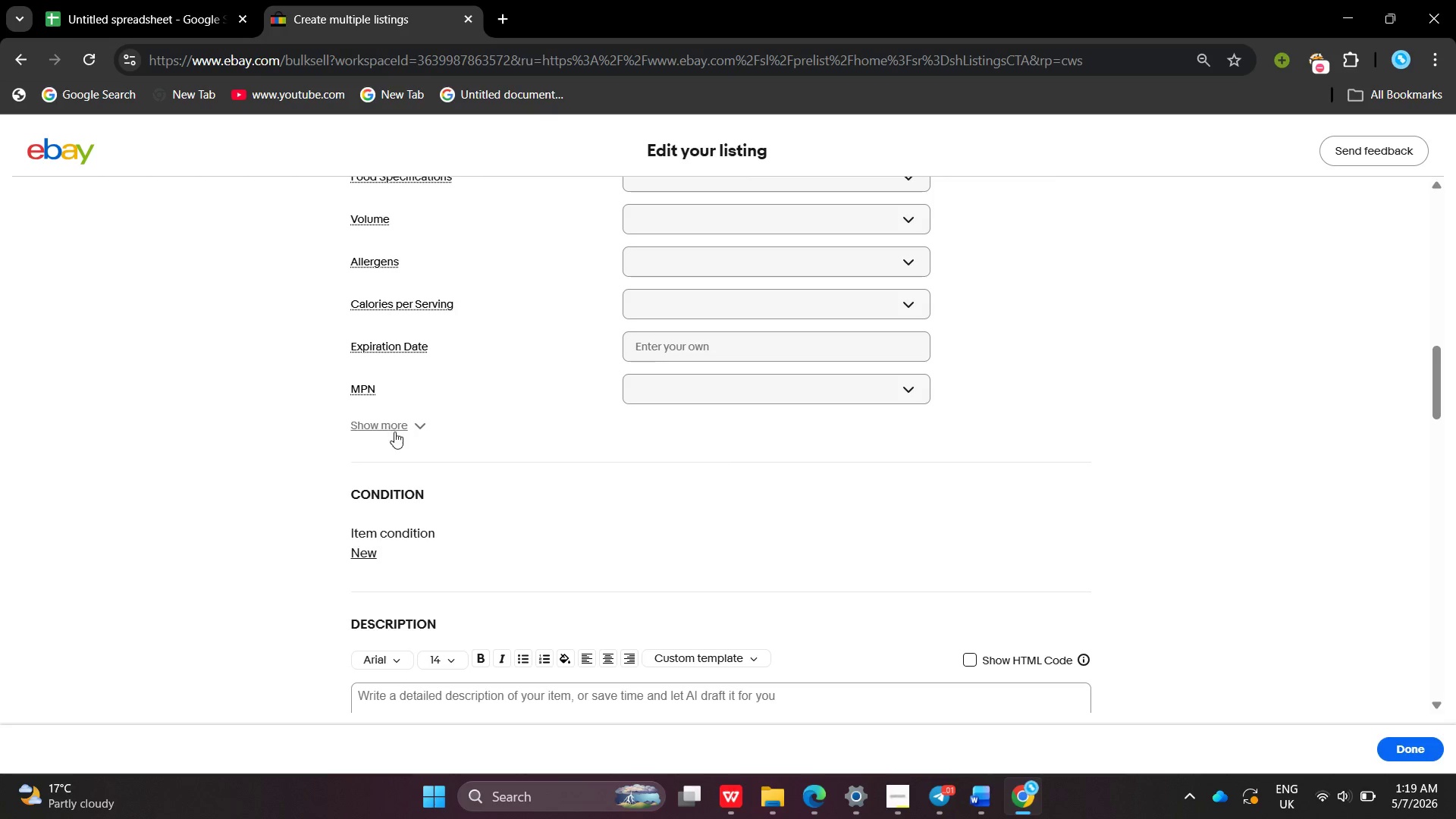 
left_click([401, 435])
 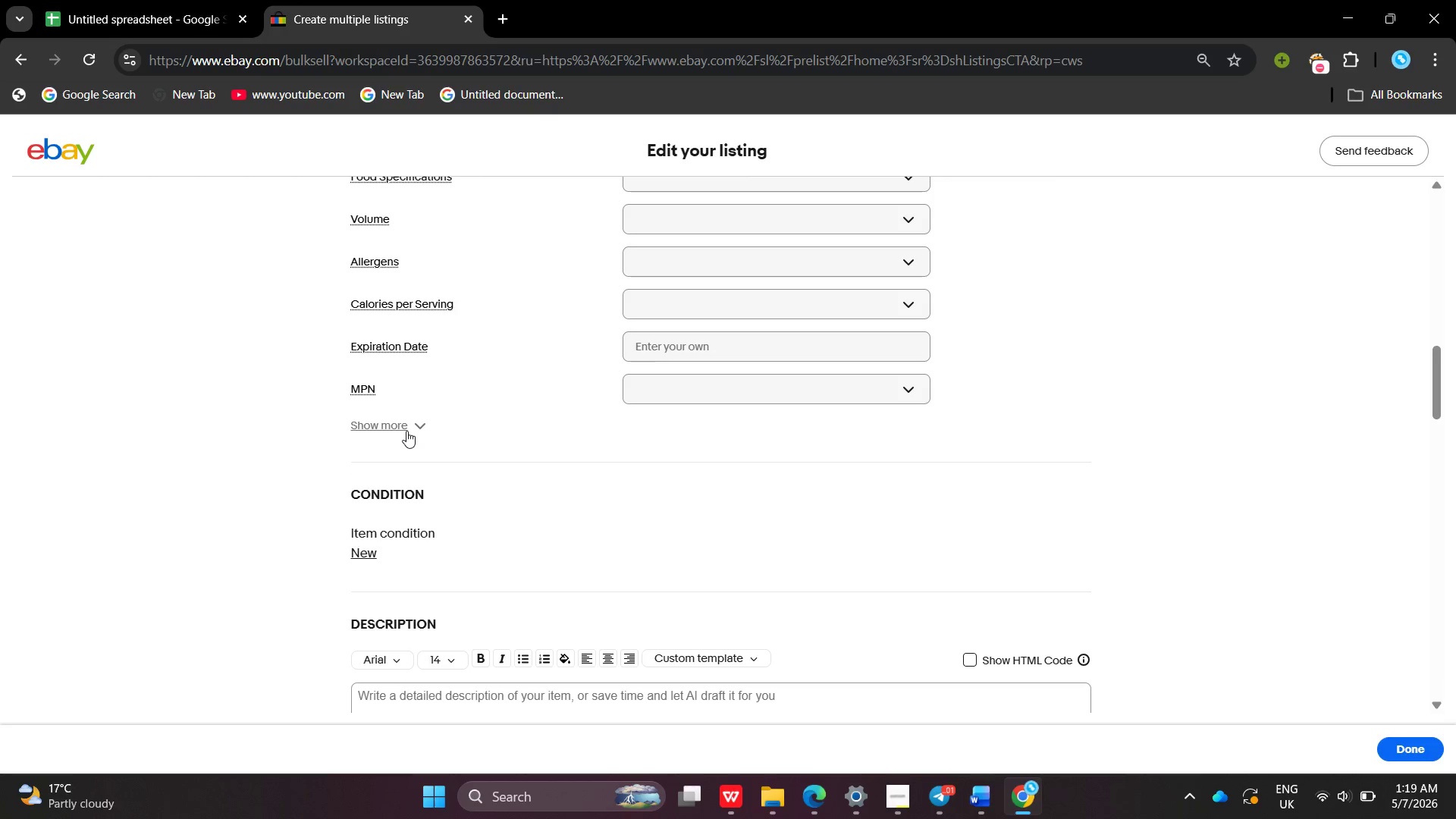 
left_click([406, 431])
 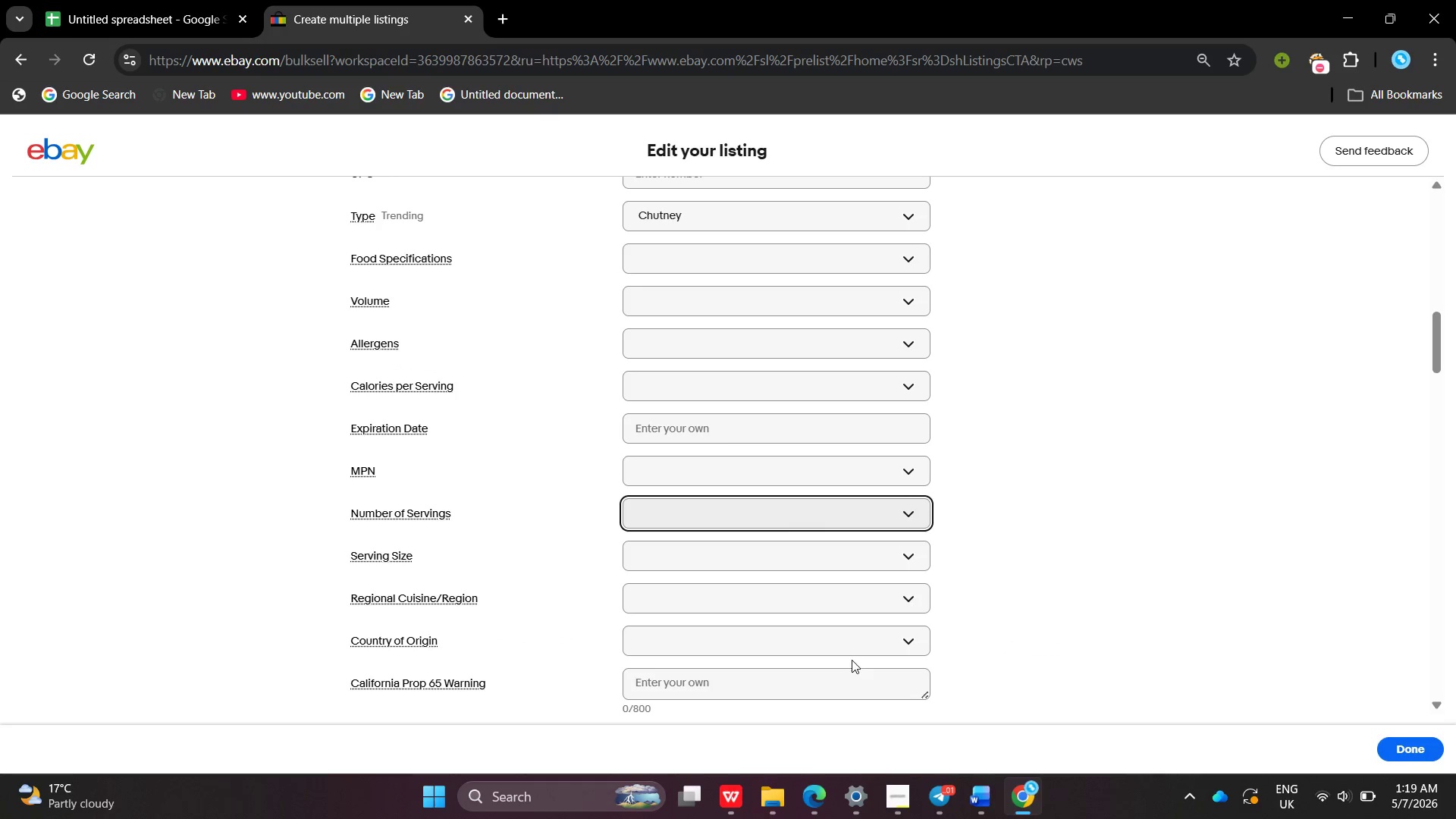 
left_click([896, 818])